 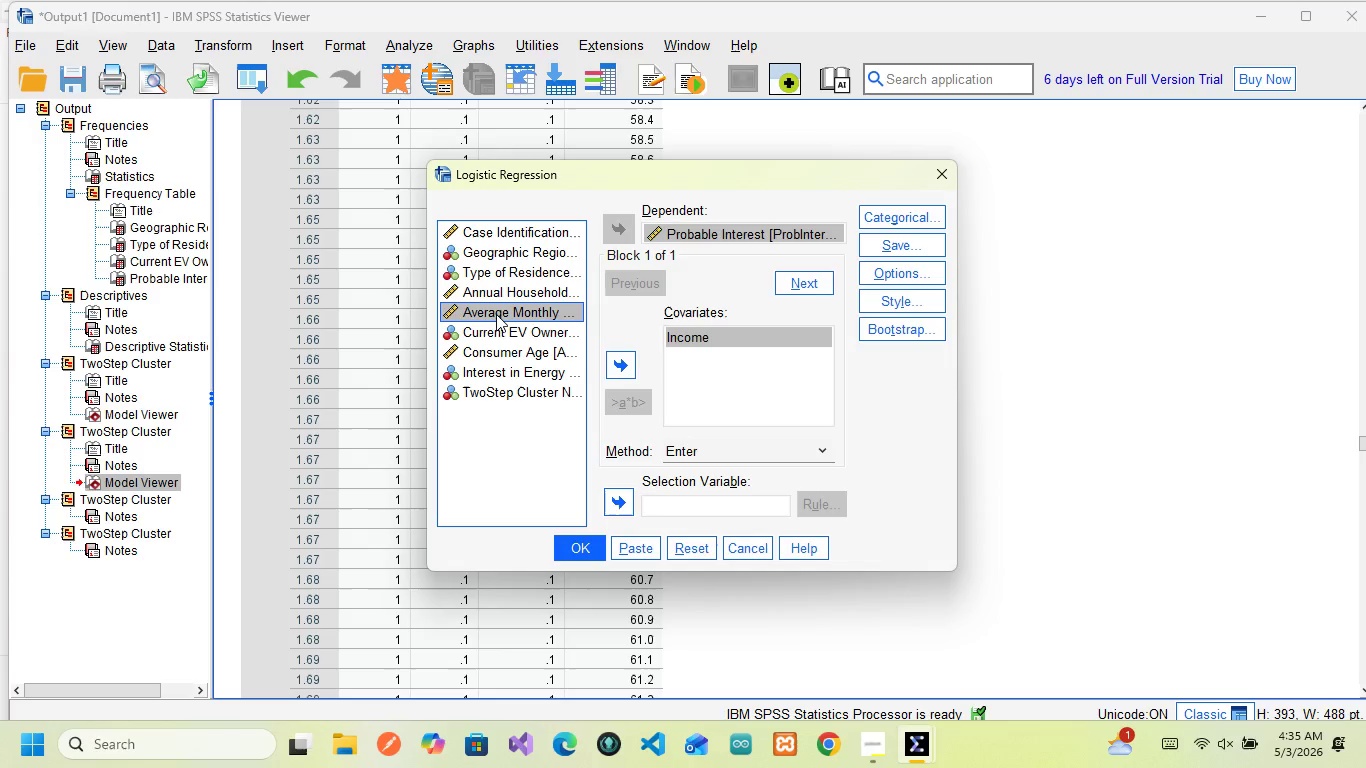 
left_click([618, 368])
 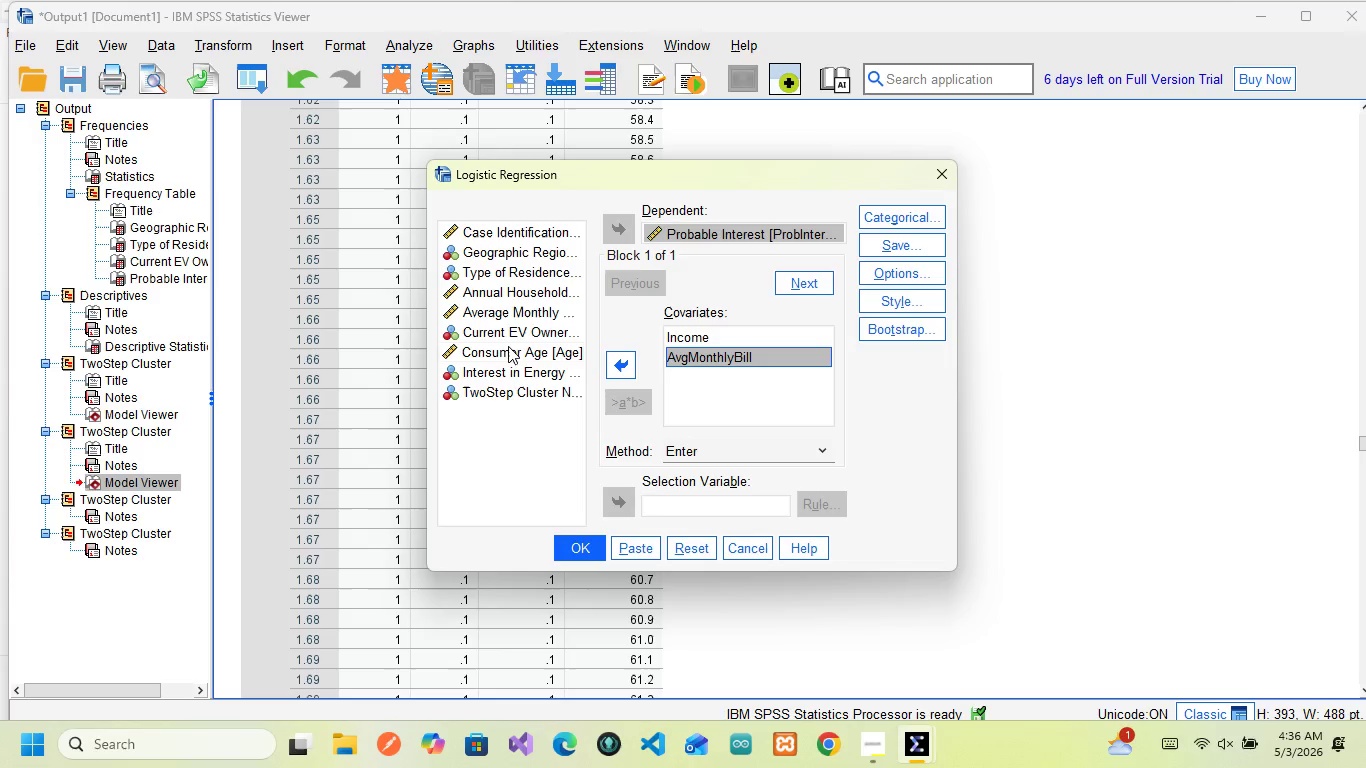 
wait(26.0)
 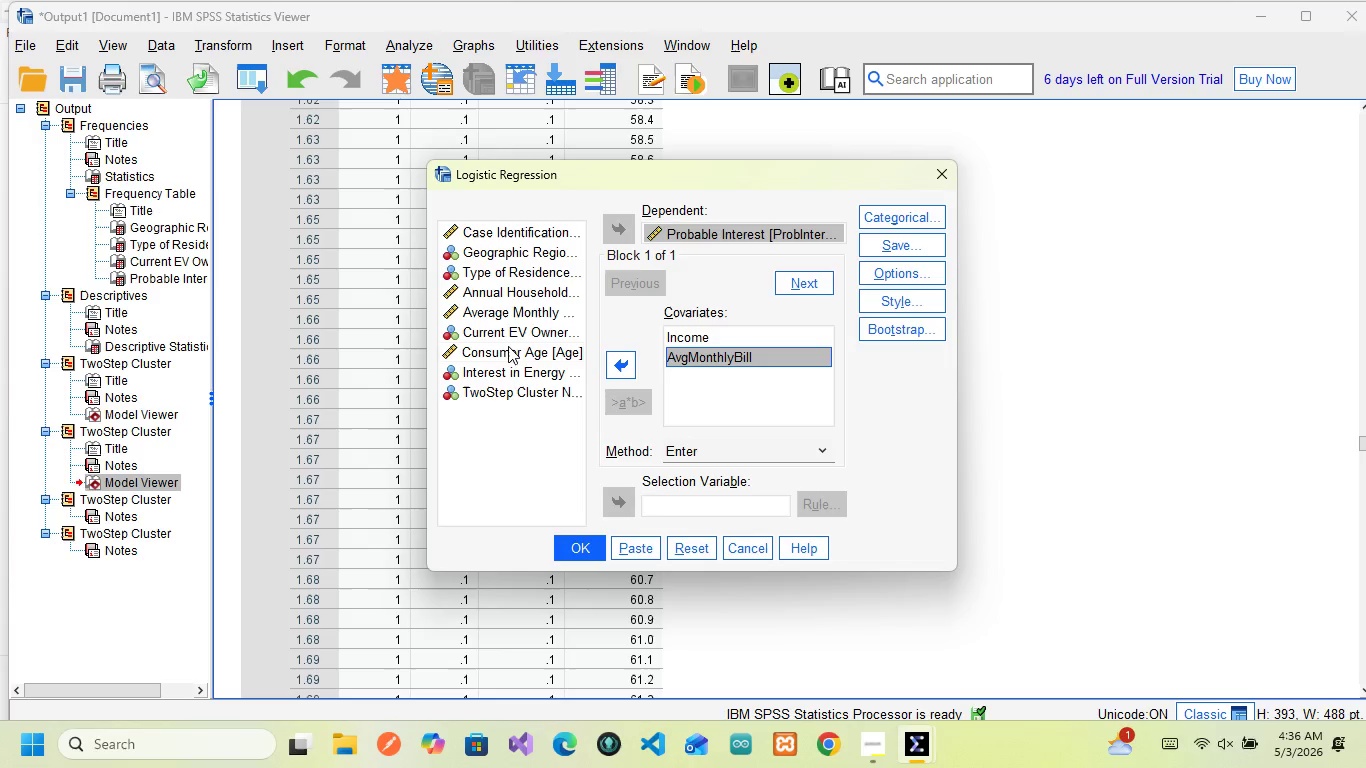 
left_click([495, 275])
 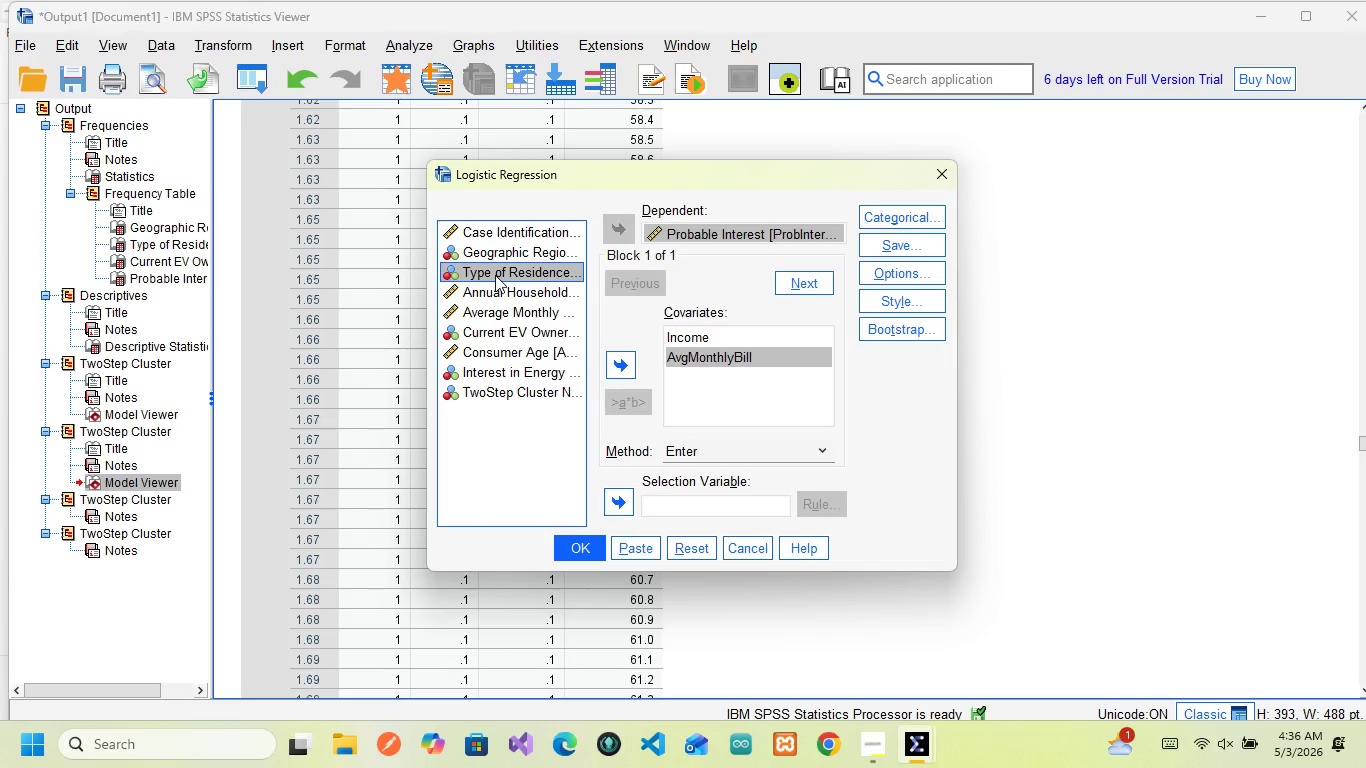 
mouse_move([565, 266])
 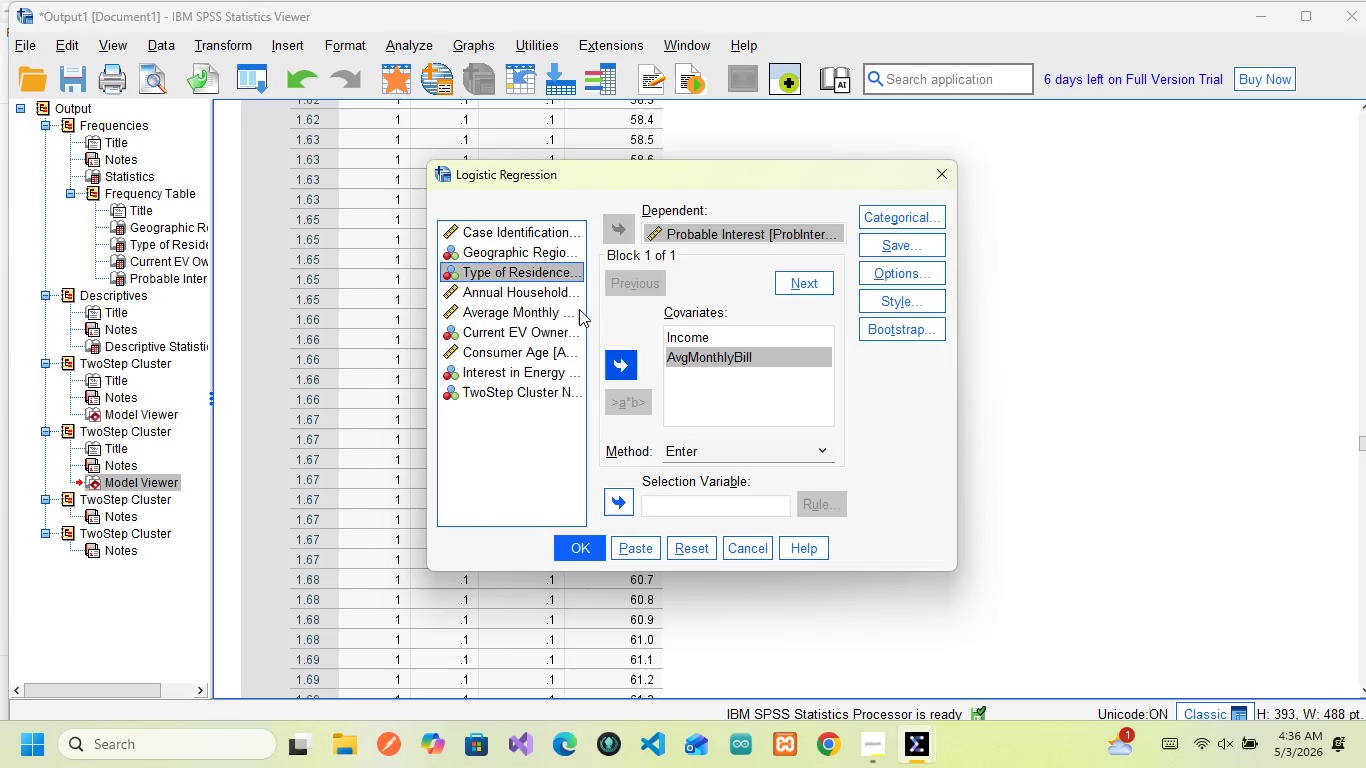 
mouse_move([579, 306])
 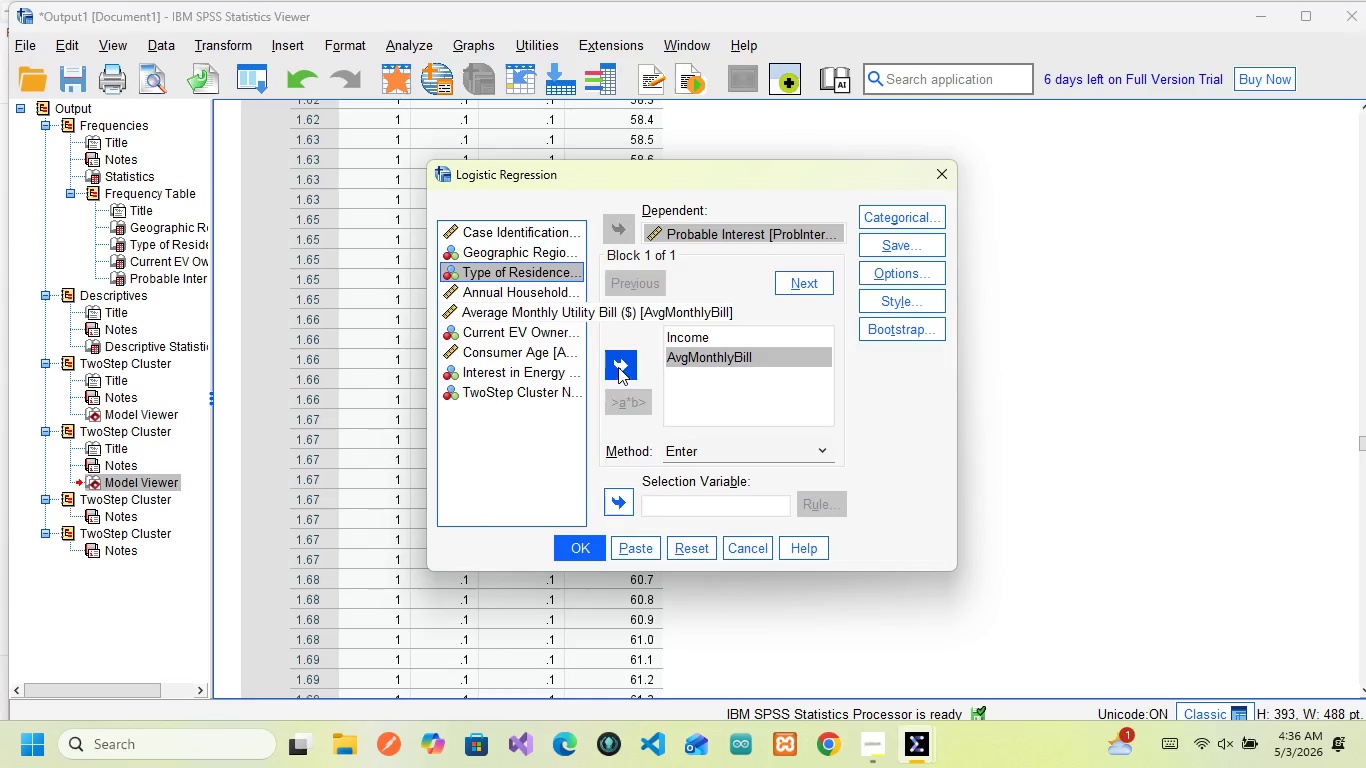 
left_click([618, 367])
 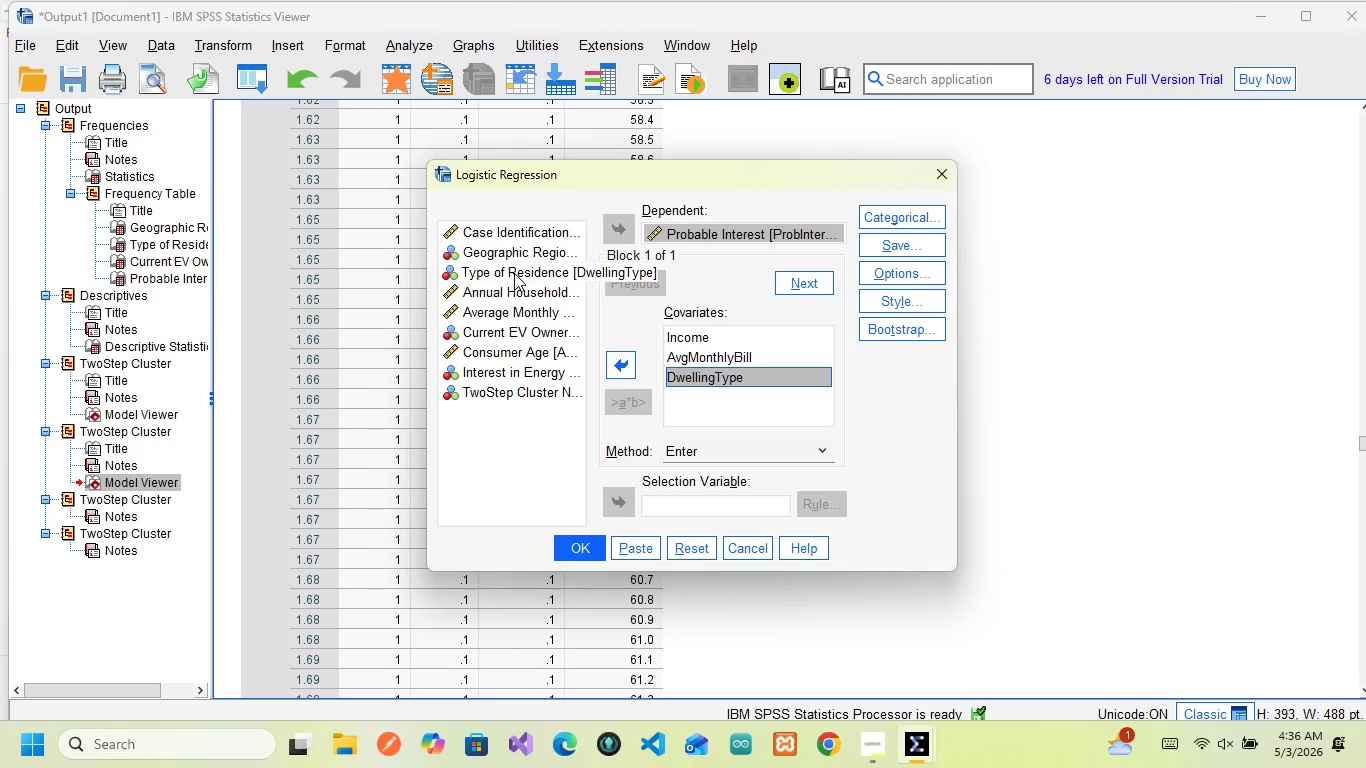 
wait(35.92)
 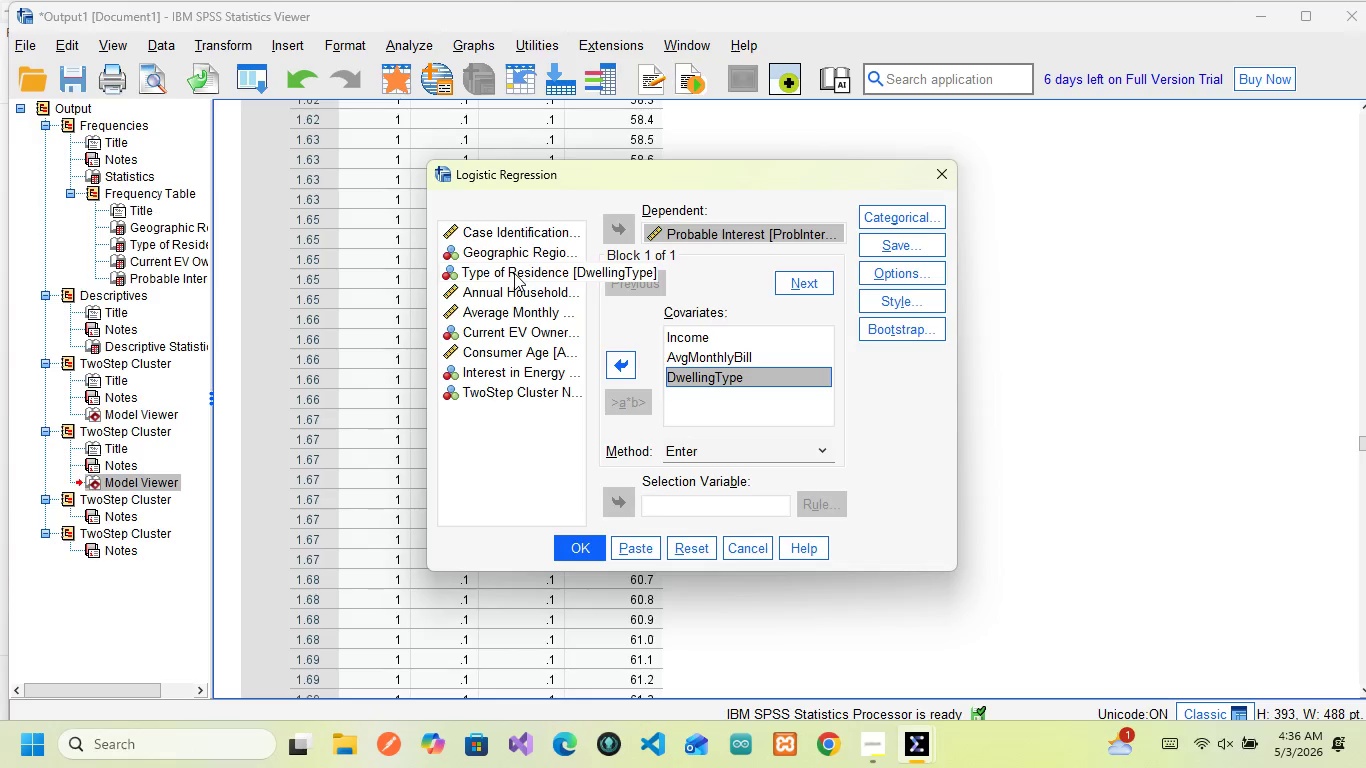 
left_click([510, 327])
 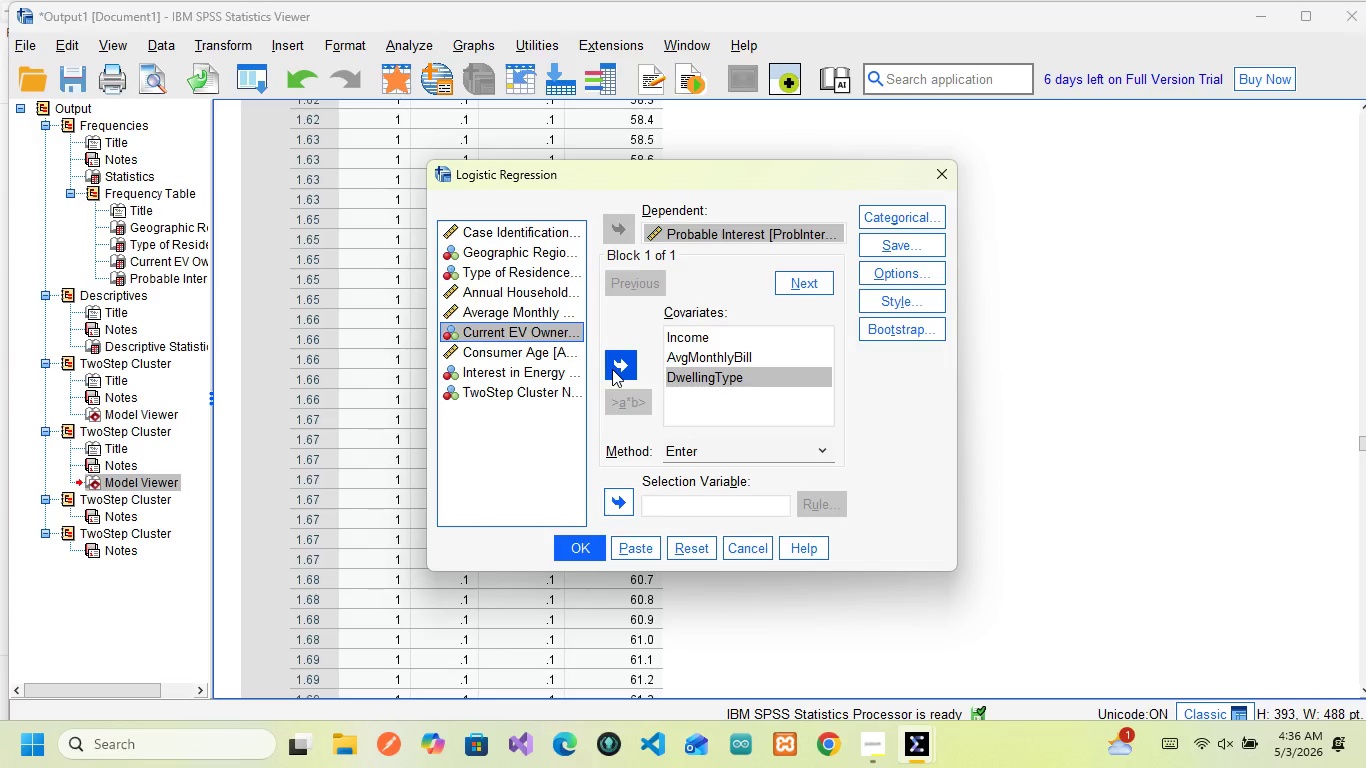 
left_click([612, 369])
 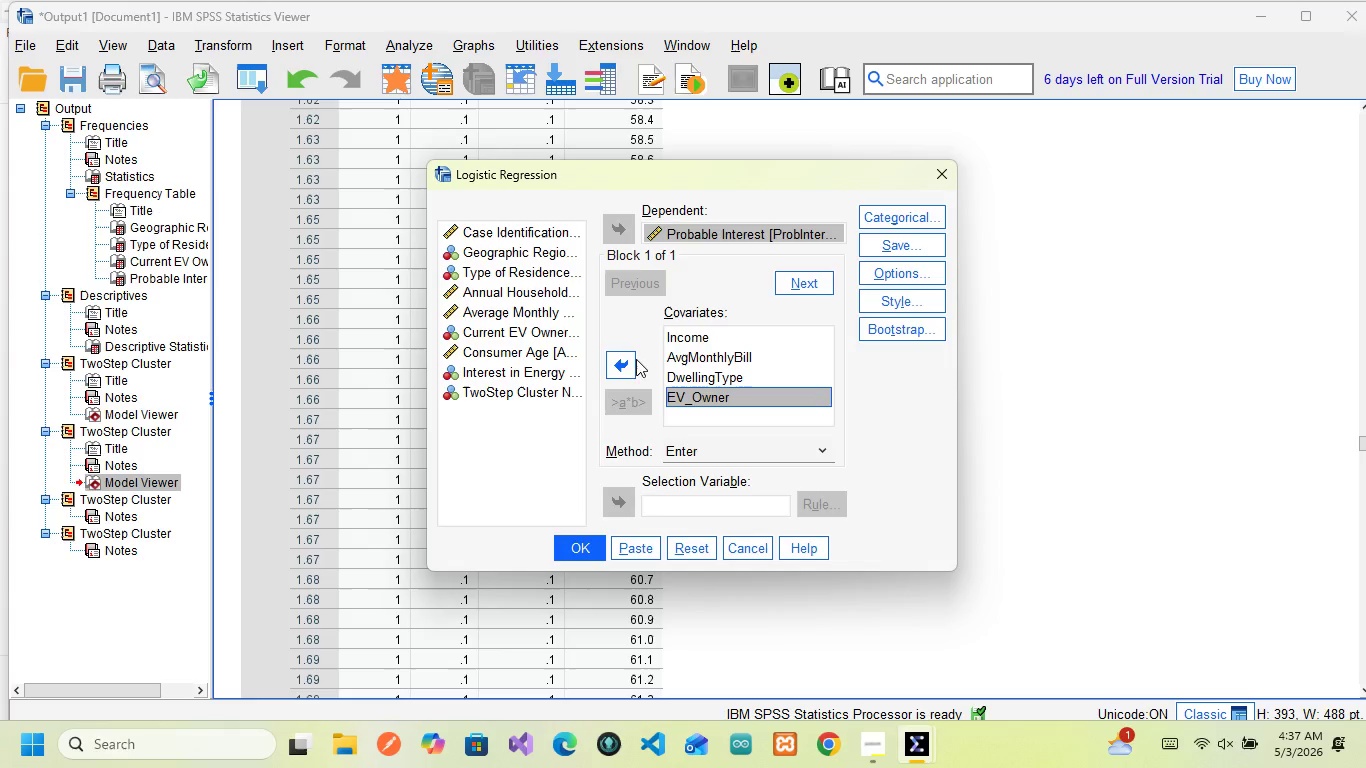 
wait(10.41)
 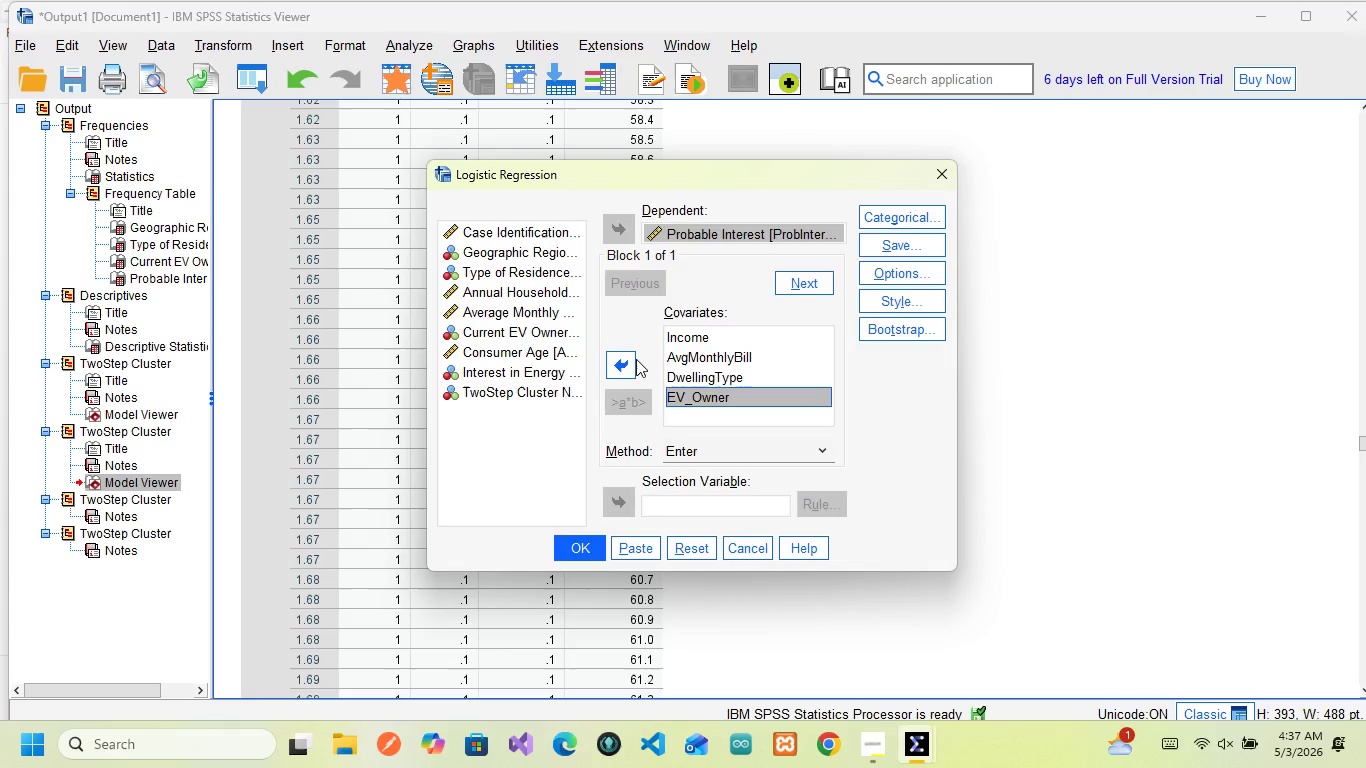 
left_click([899, 274])
 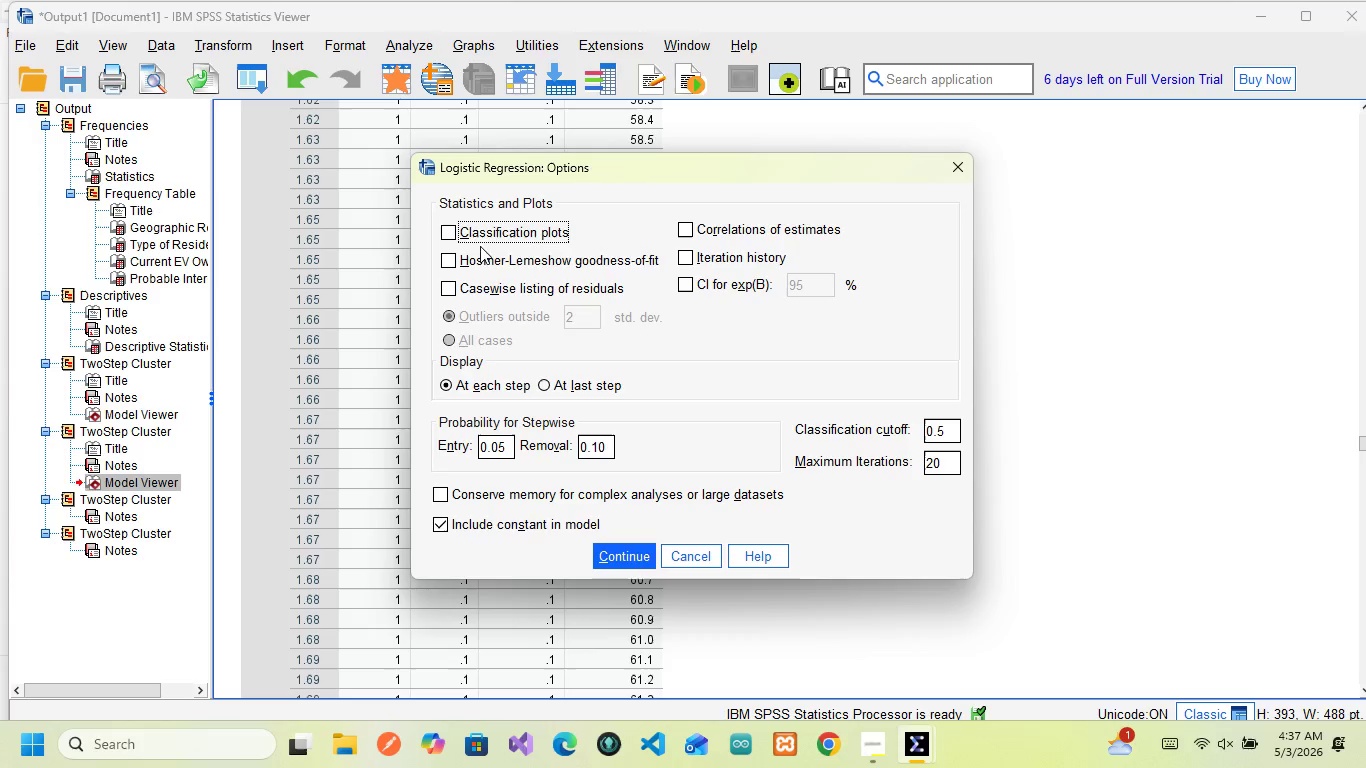 
wait(9.22)
 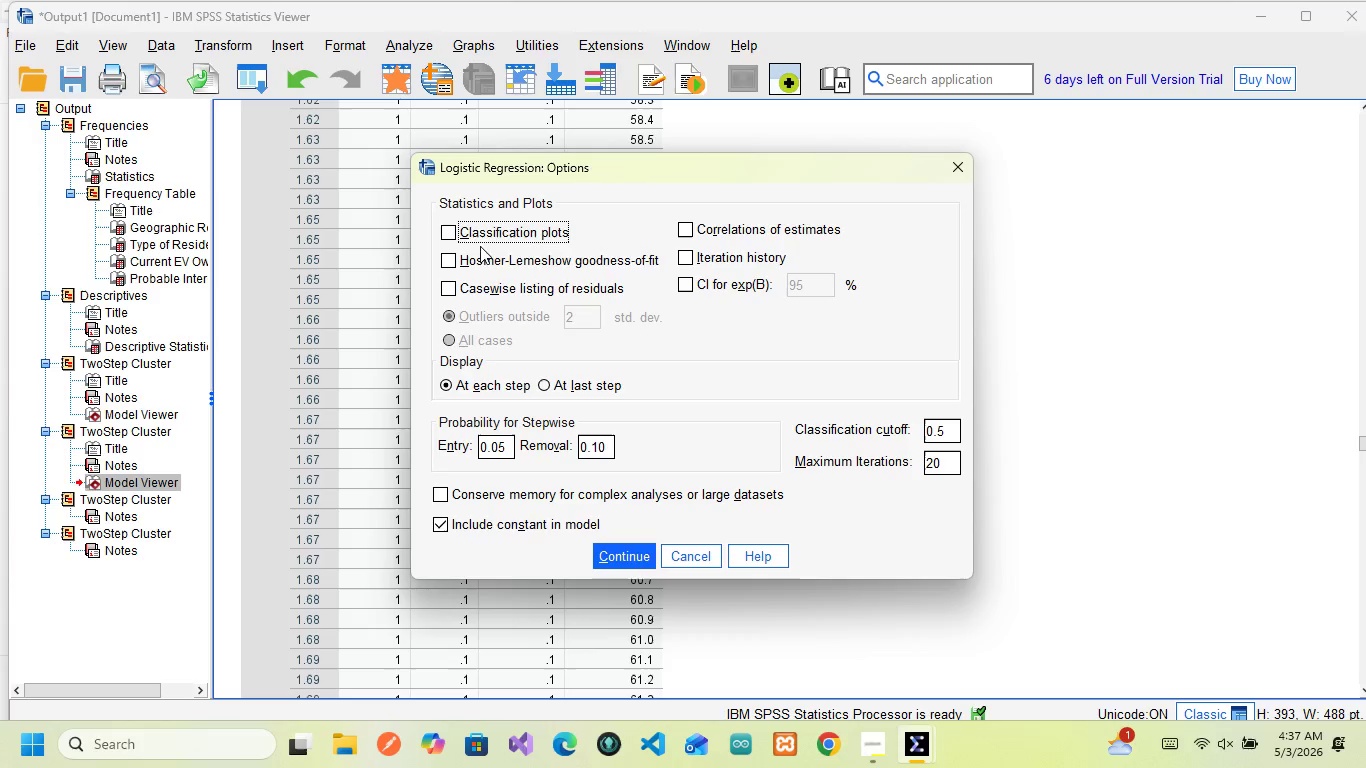 
left_click([452, 262])
 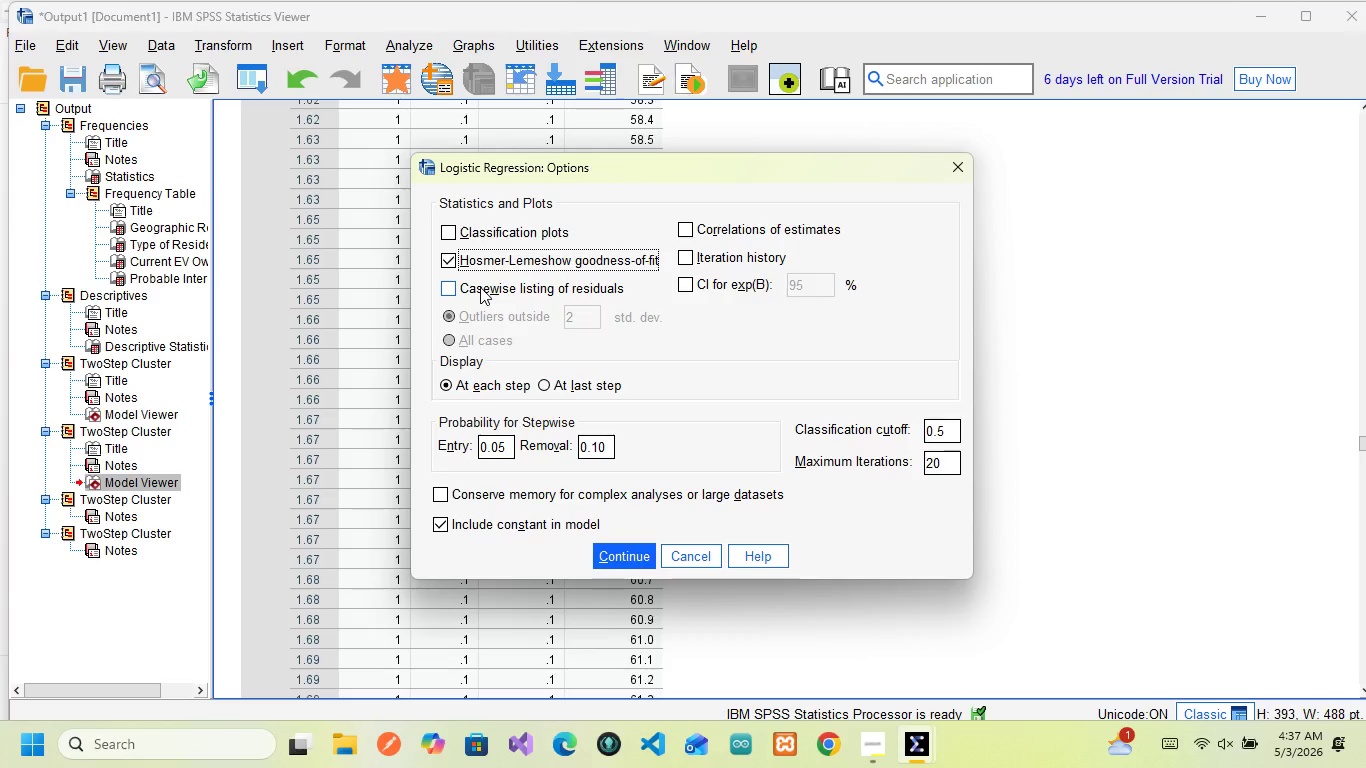 
wait(24.05)
 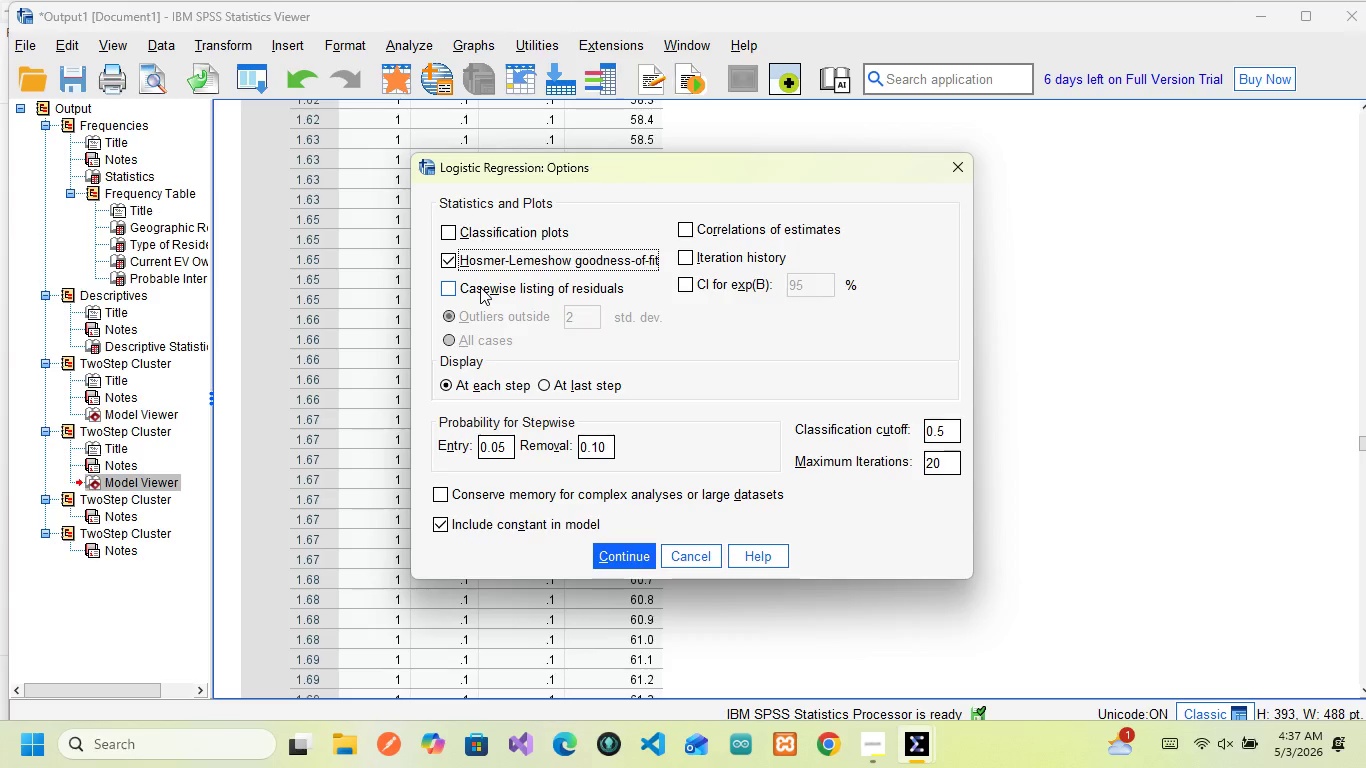 
left_click([686, 285])
 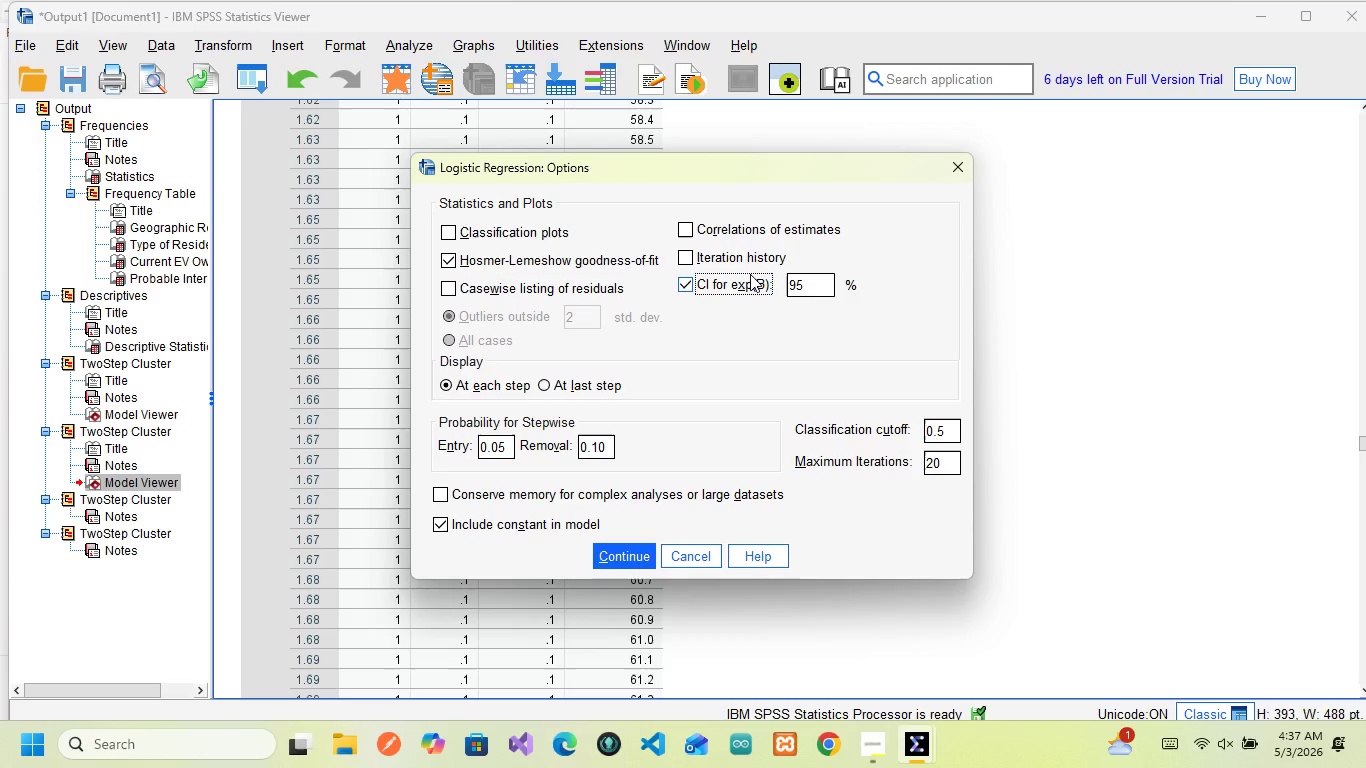 
wait(15.56)
 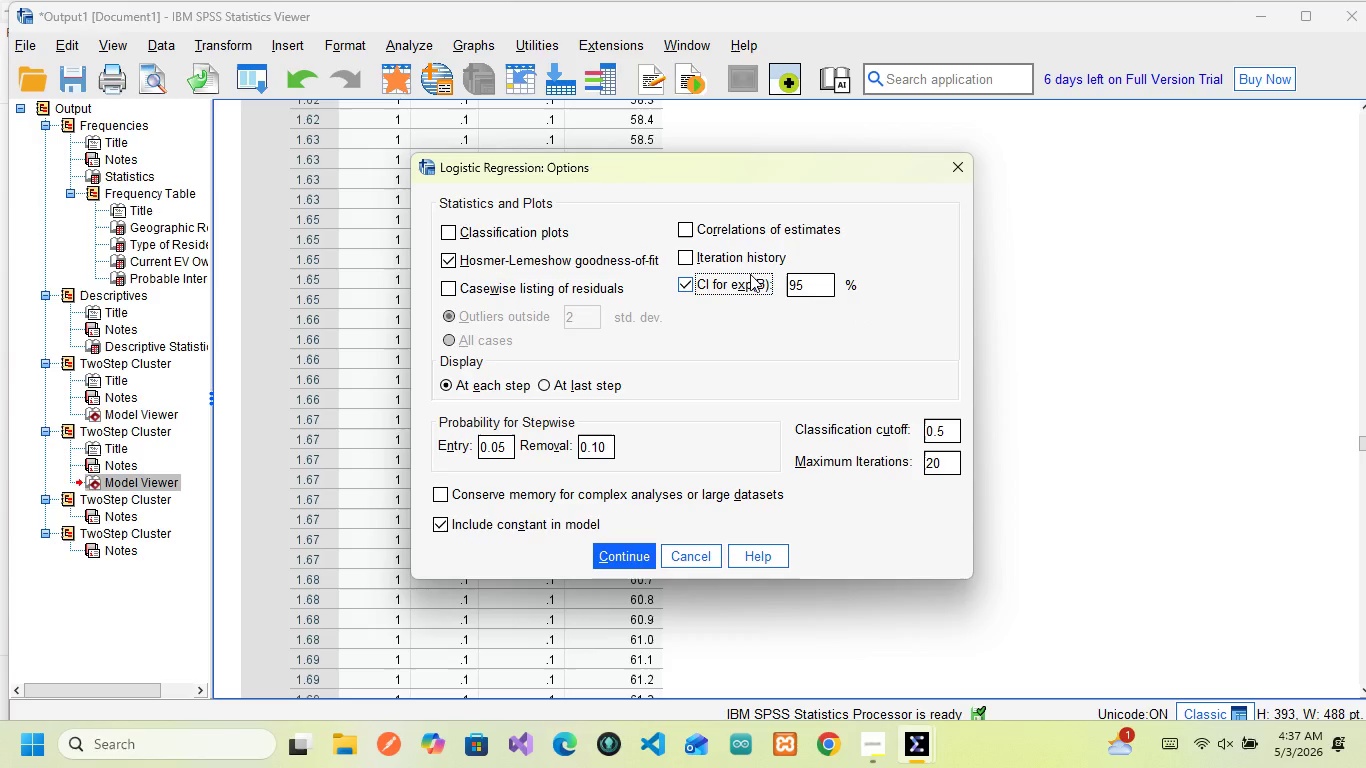 
left_click([607, 558])
 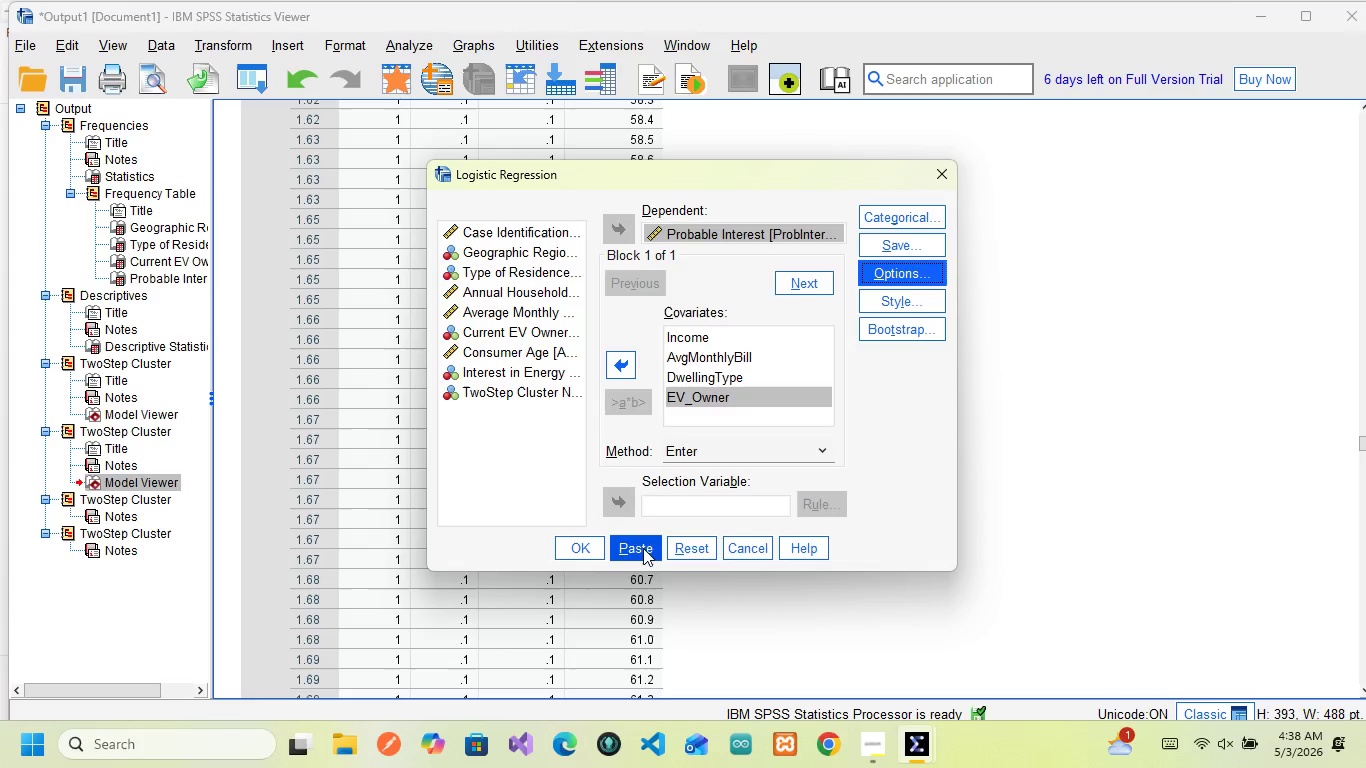 
wait(67.36)
 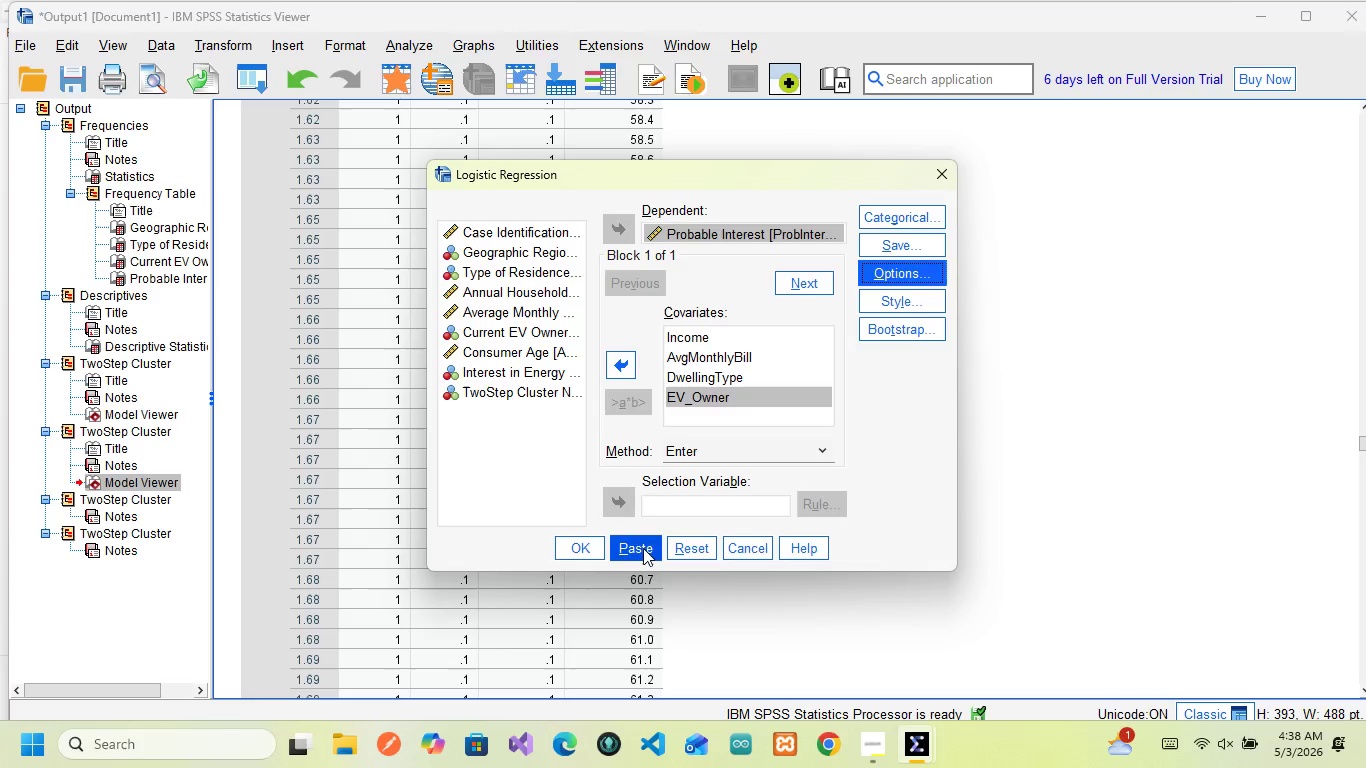 
left_click([634, 544])
 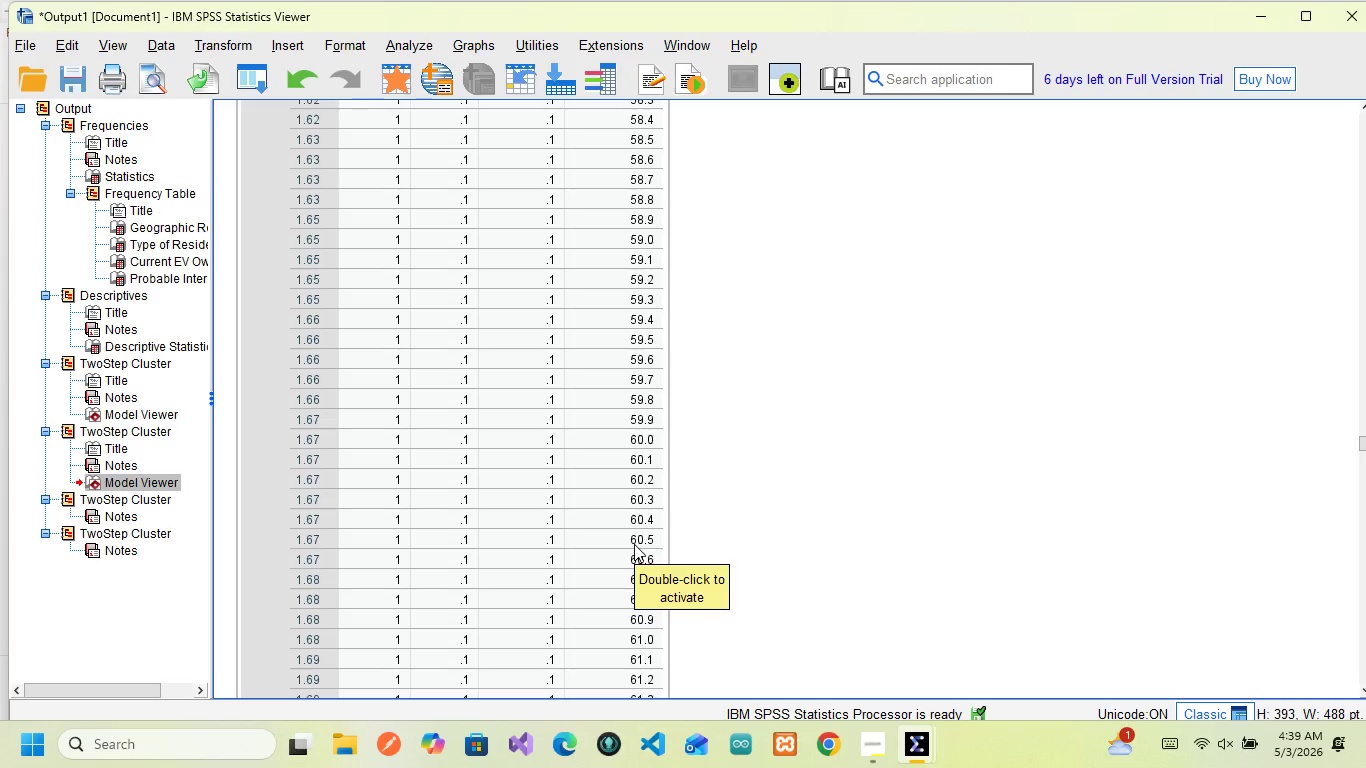 
wait(5.8)
 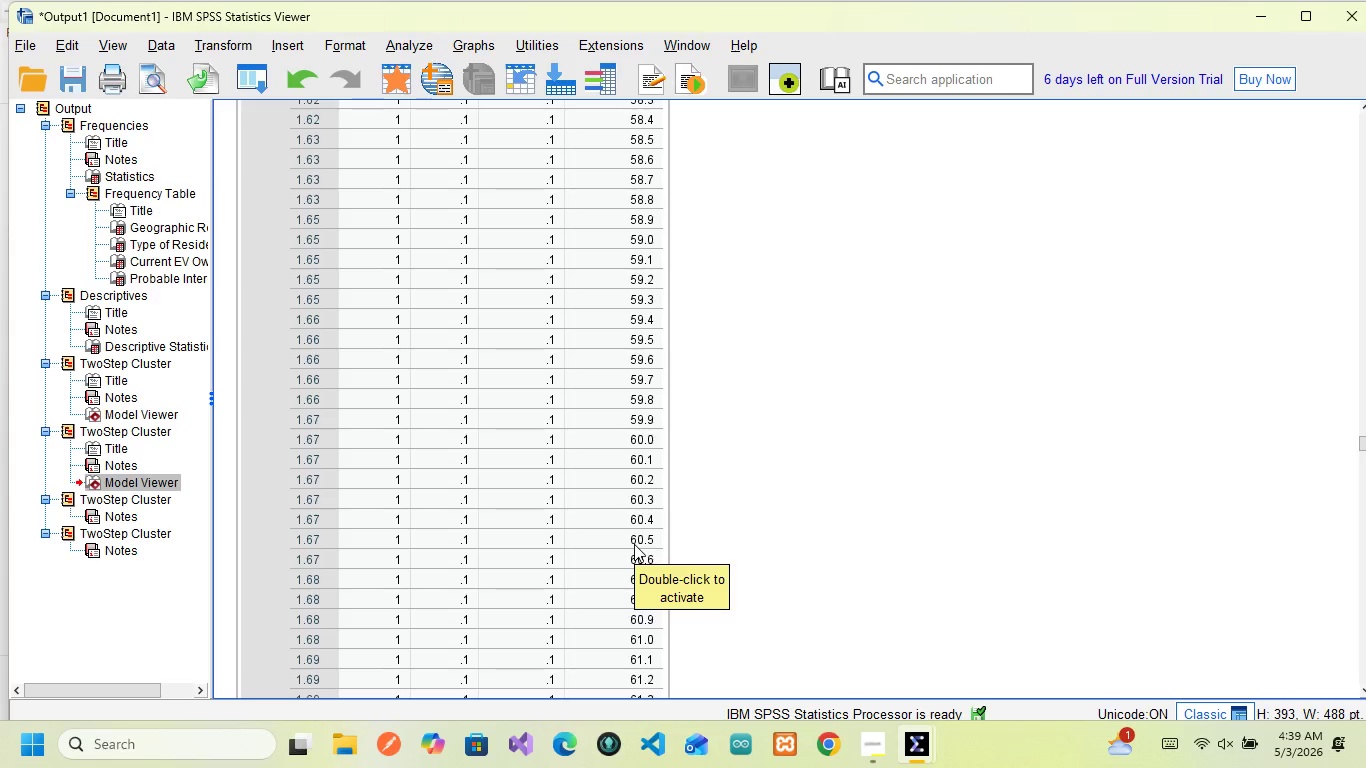 
scroll: coordinate [714, 508], scroll_direction: down, amount: 8.0
 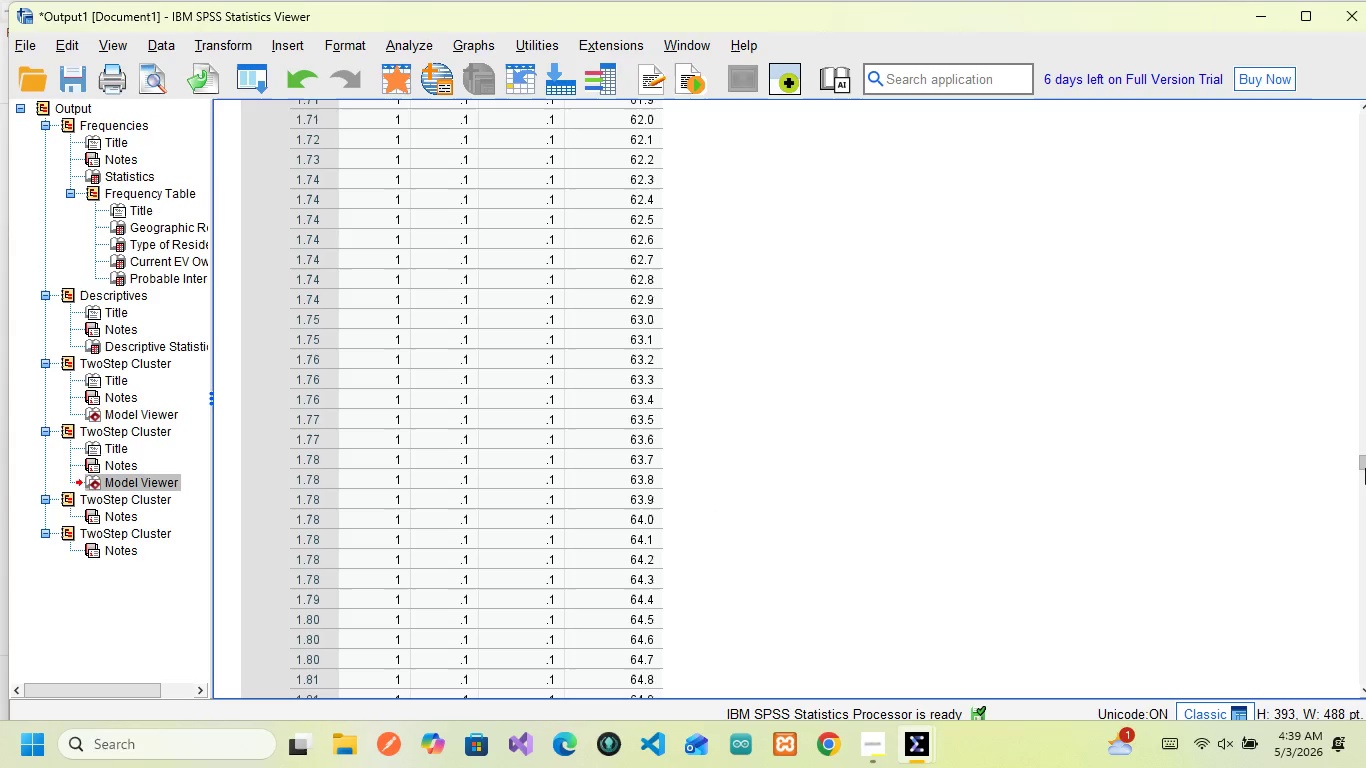 
left_click_drag(start_coordinate=[1363, 465], to_coordinate=[1365, 660])
 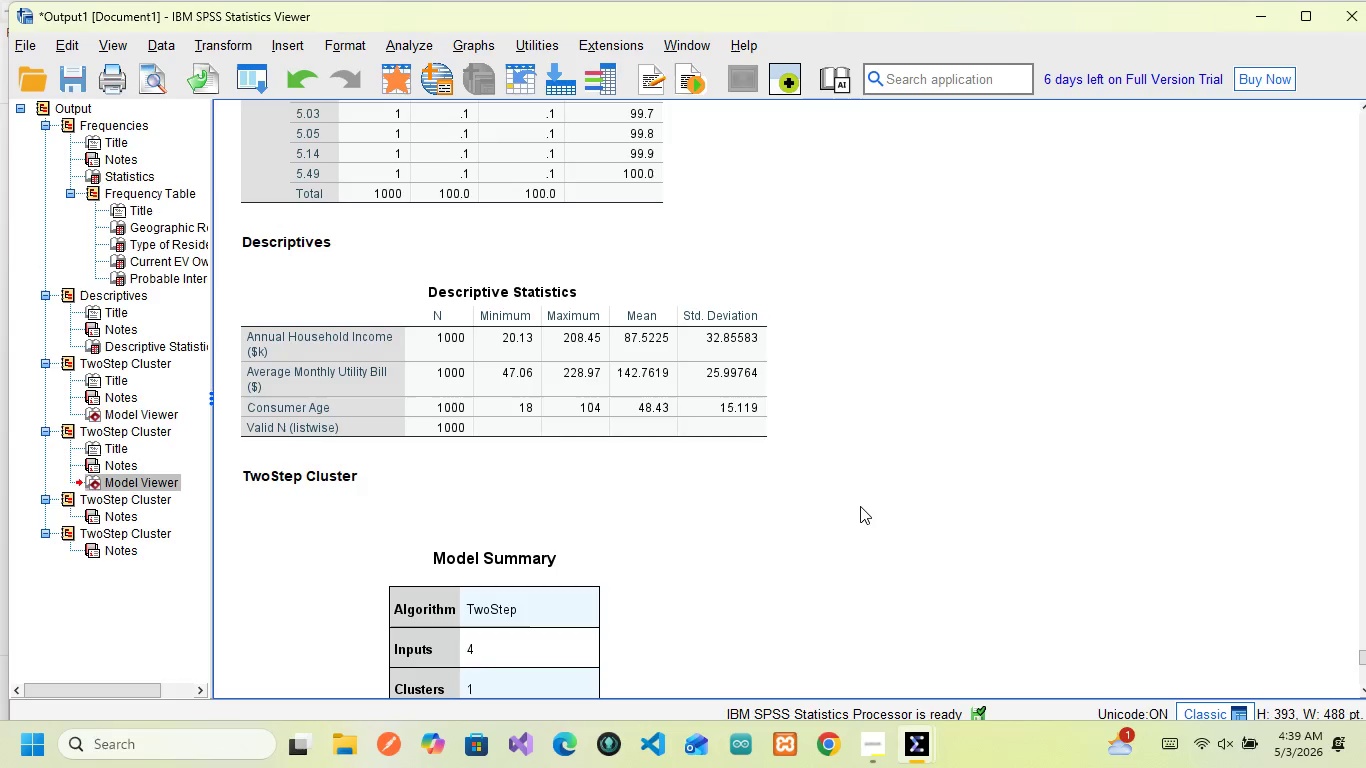 
scroll: coordinate [504, 444], scroll_direction: down, amount: 7.0
 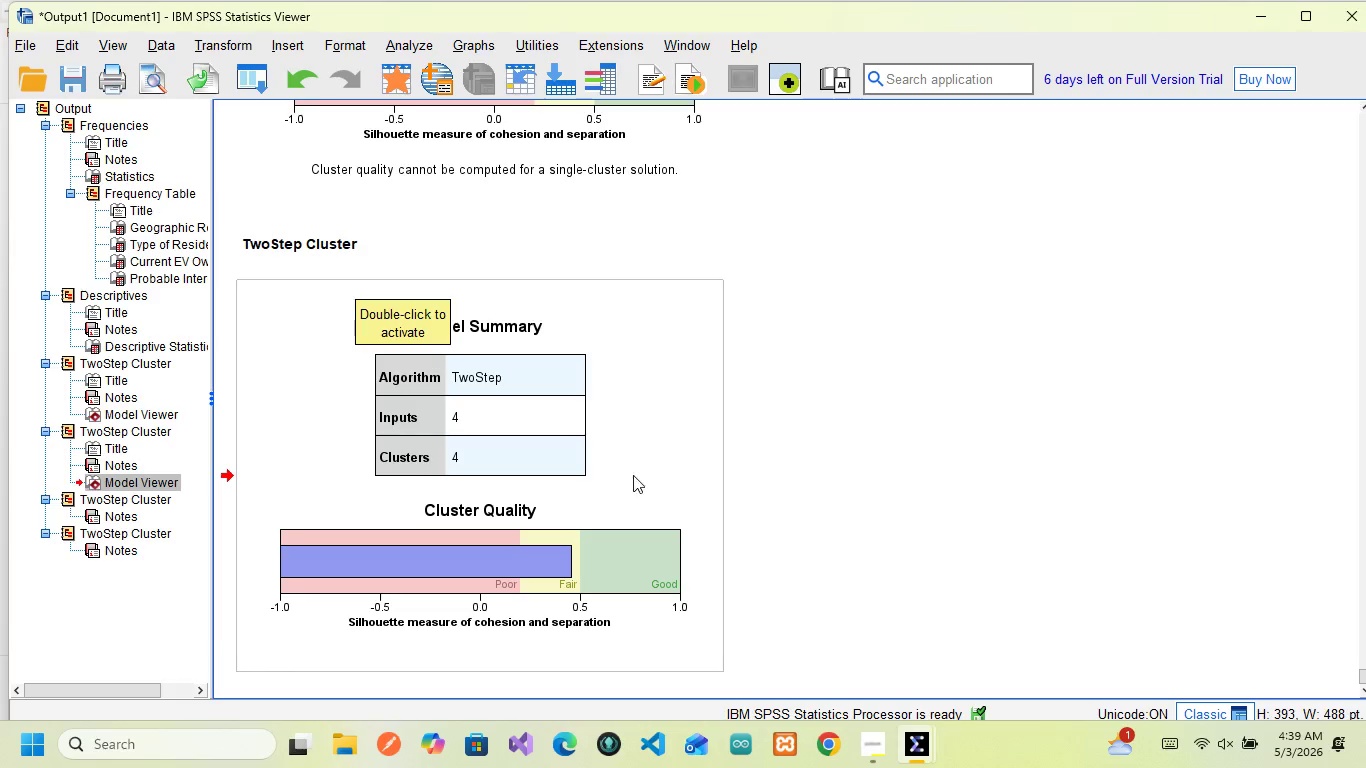 
wait(8.4)
 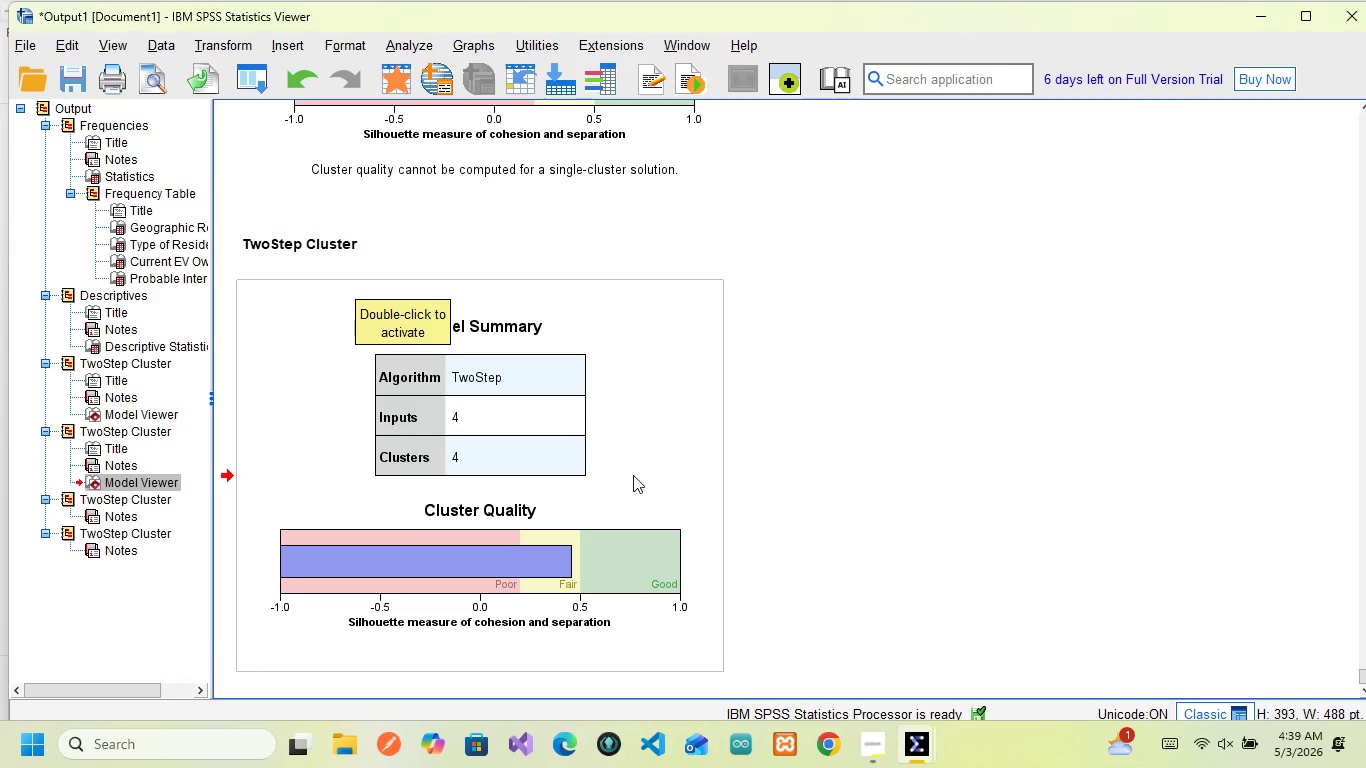 
left_click([526, 499])
 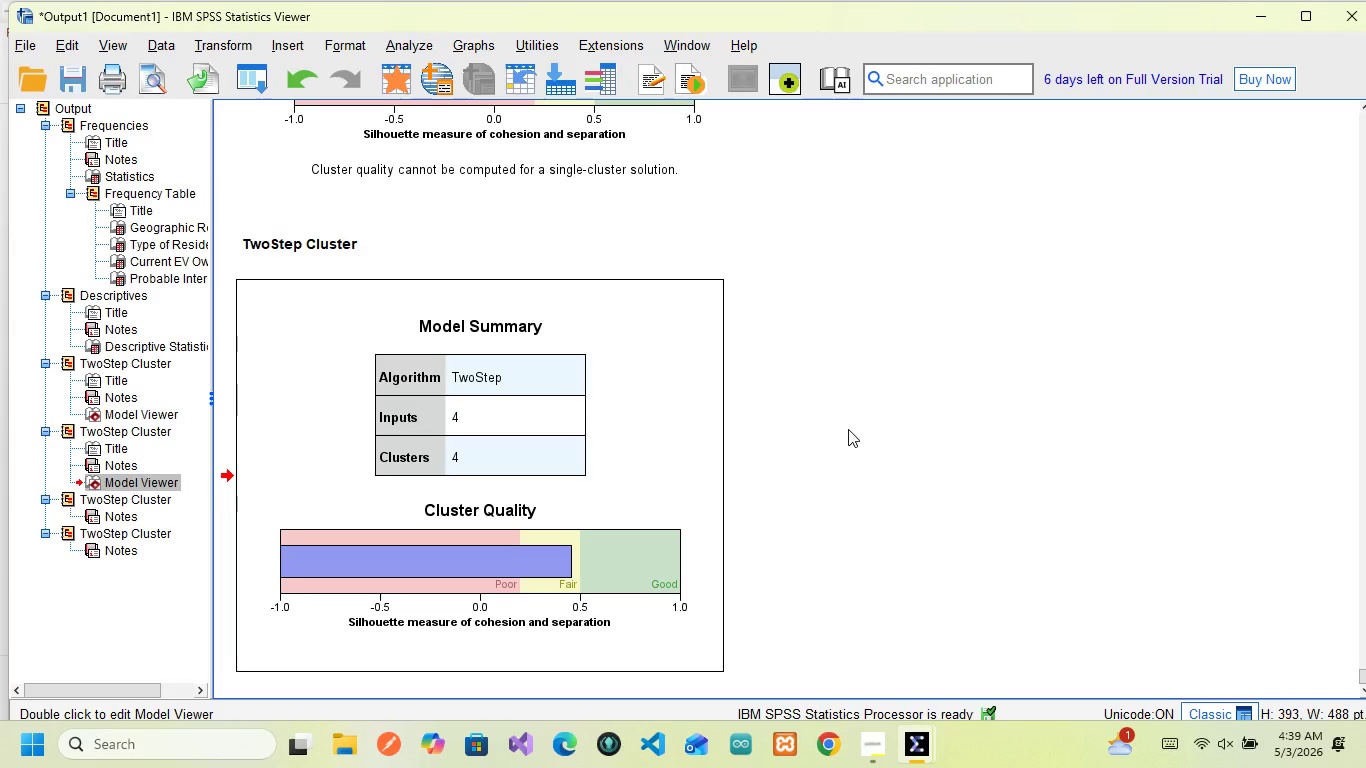 
wait(15.98)
 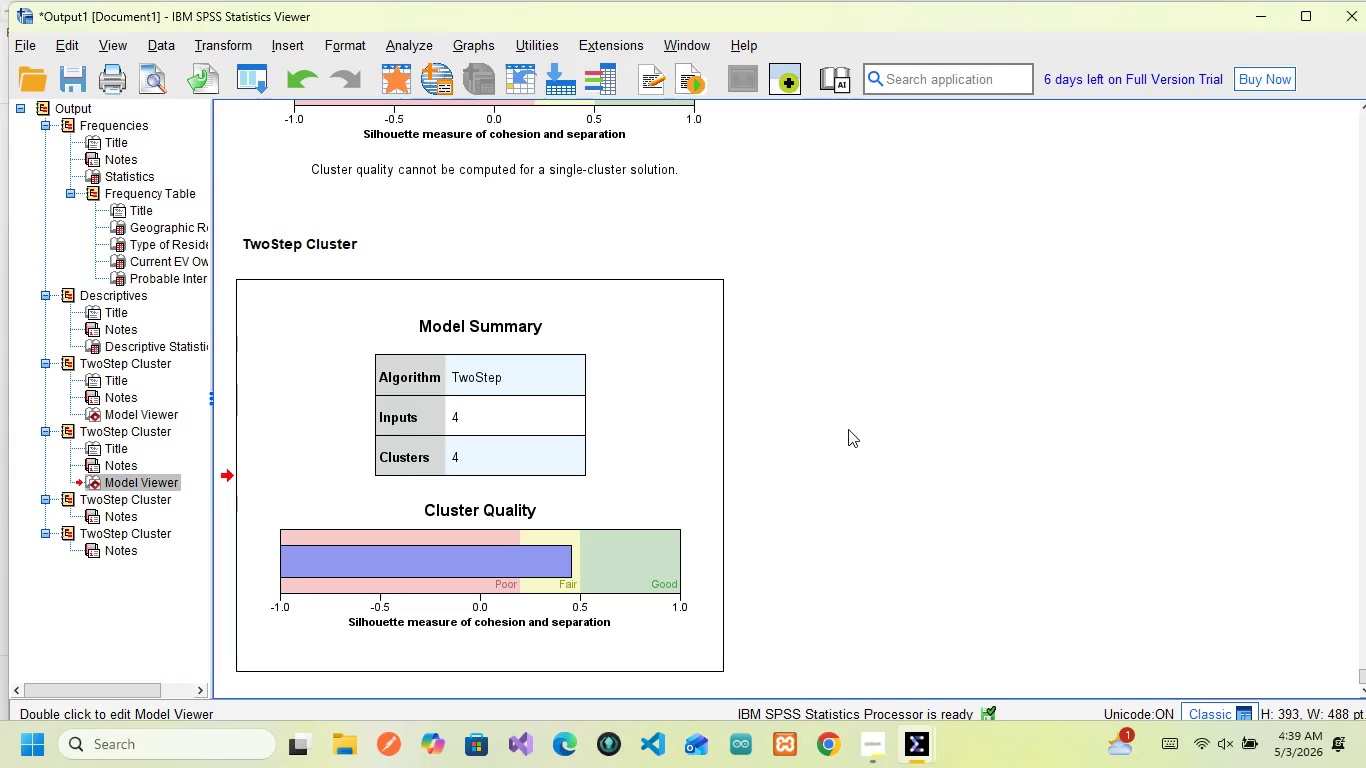 
scroll: coordinate [441, 523], scroll_direction: down, amount: 6.0
 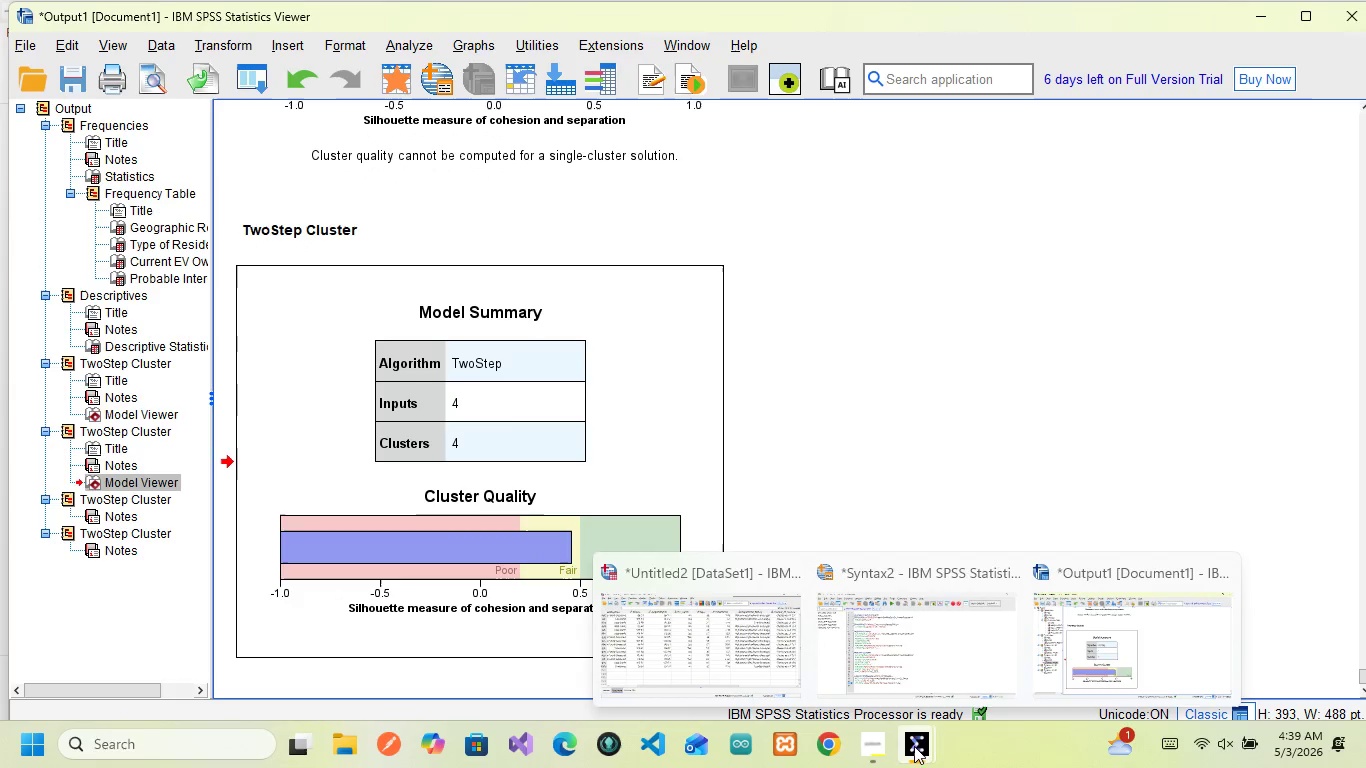 
wait(6.74)
 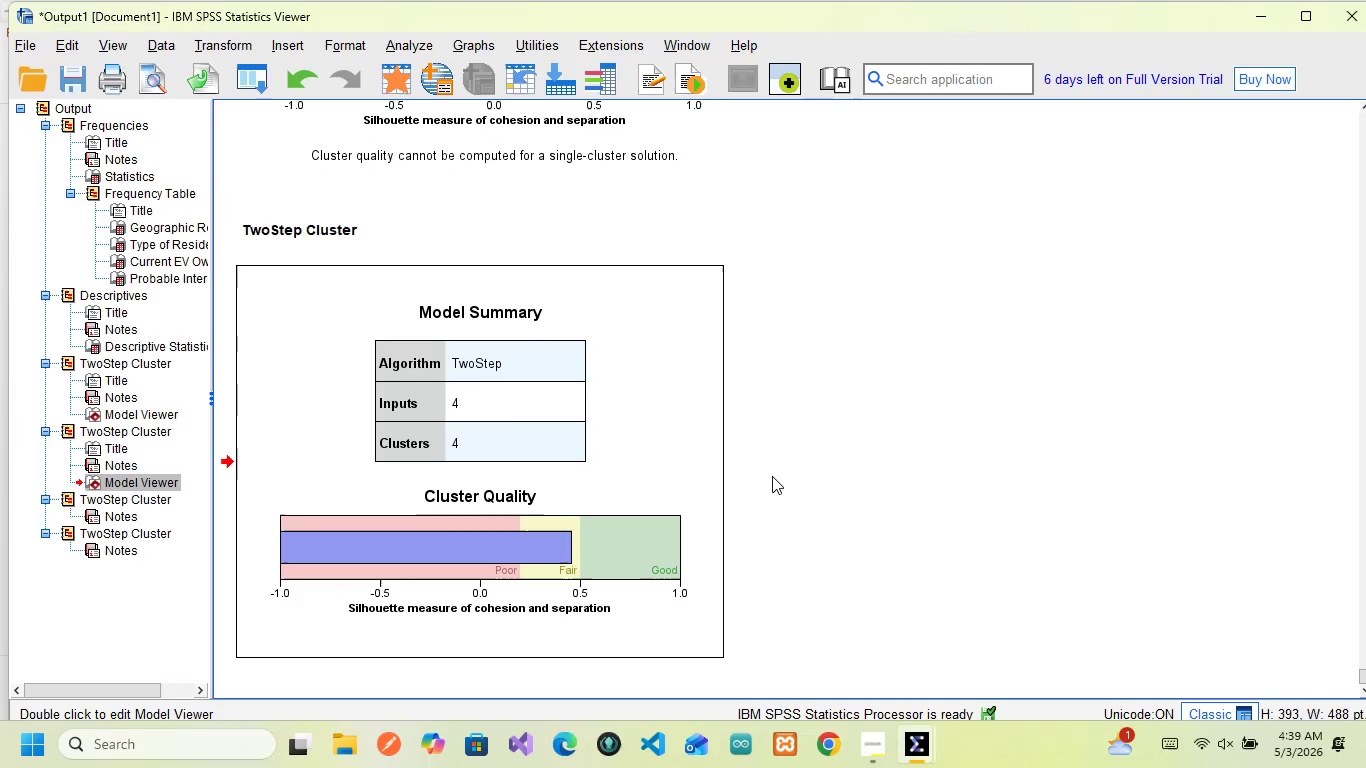 
left_click([898, 633])
 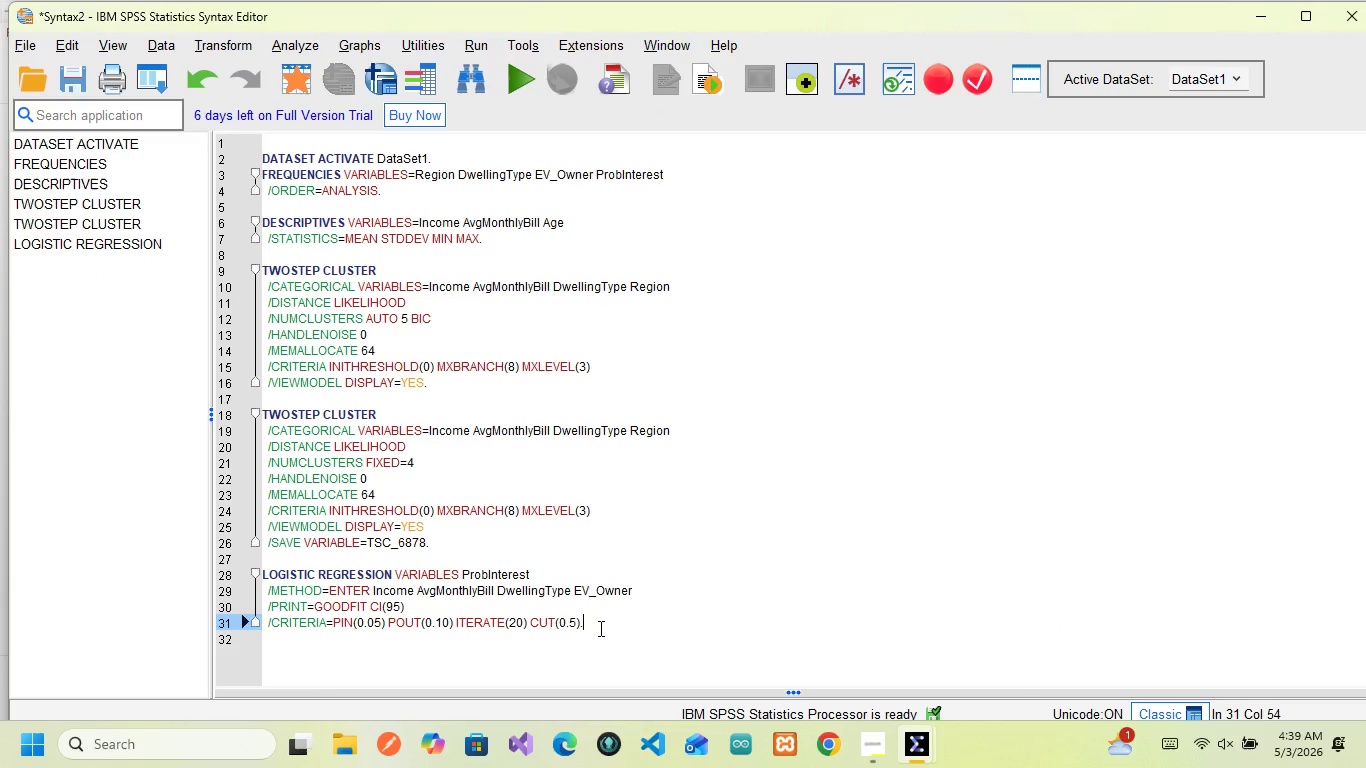 
left_click_drag(start_coordinate=[601, 623], to_coordinate=[252, 567])
 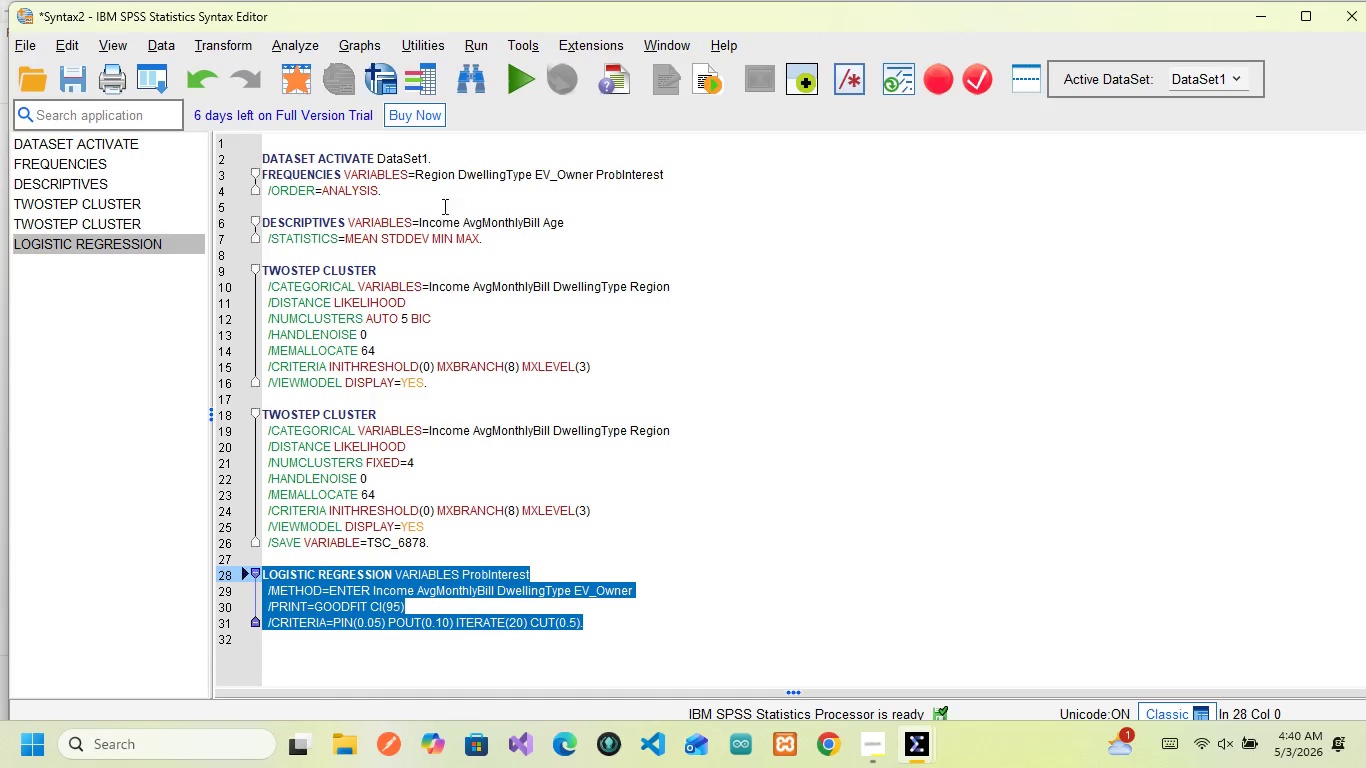 
wait(7.27)
 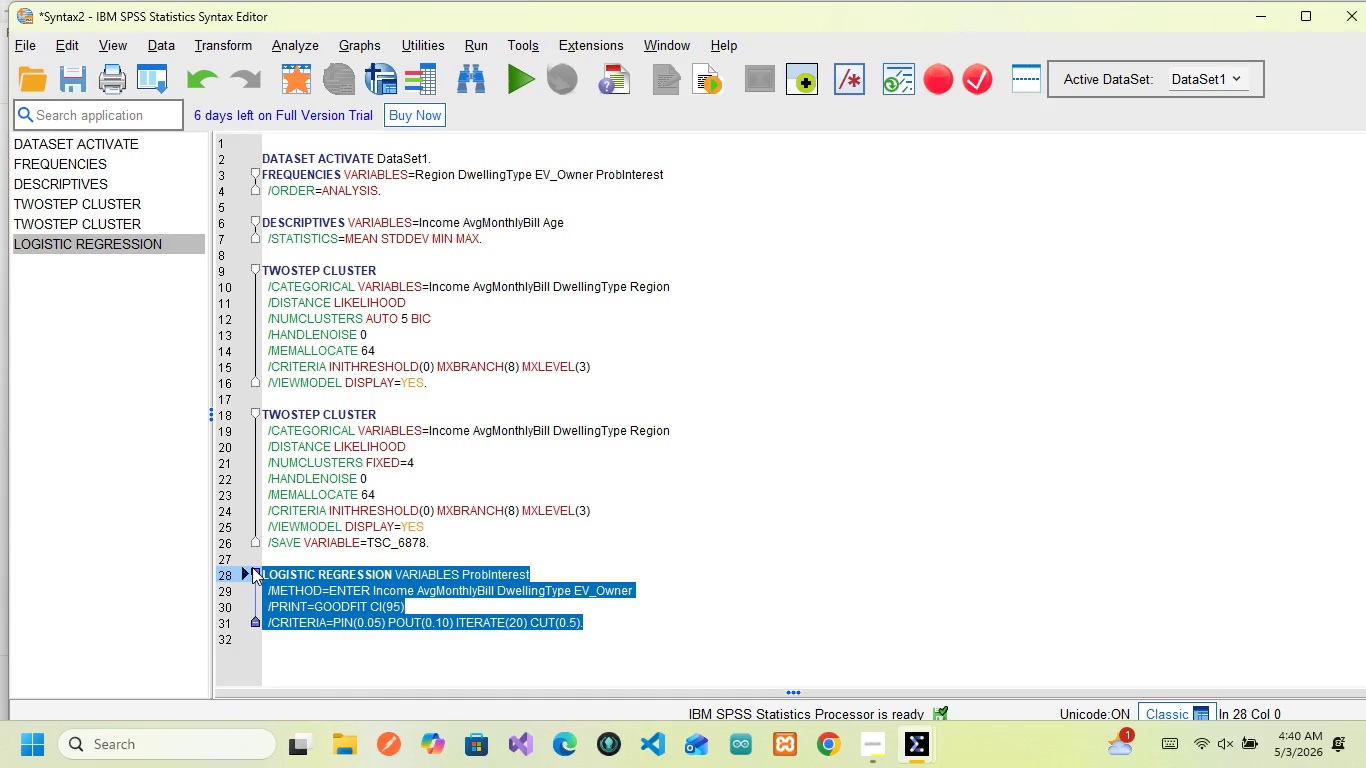 
left_click([510, 81])
 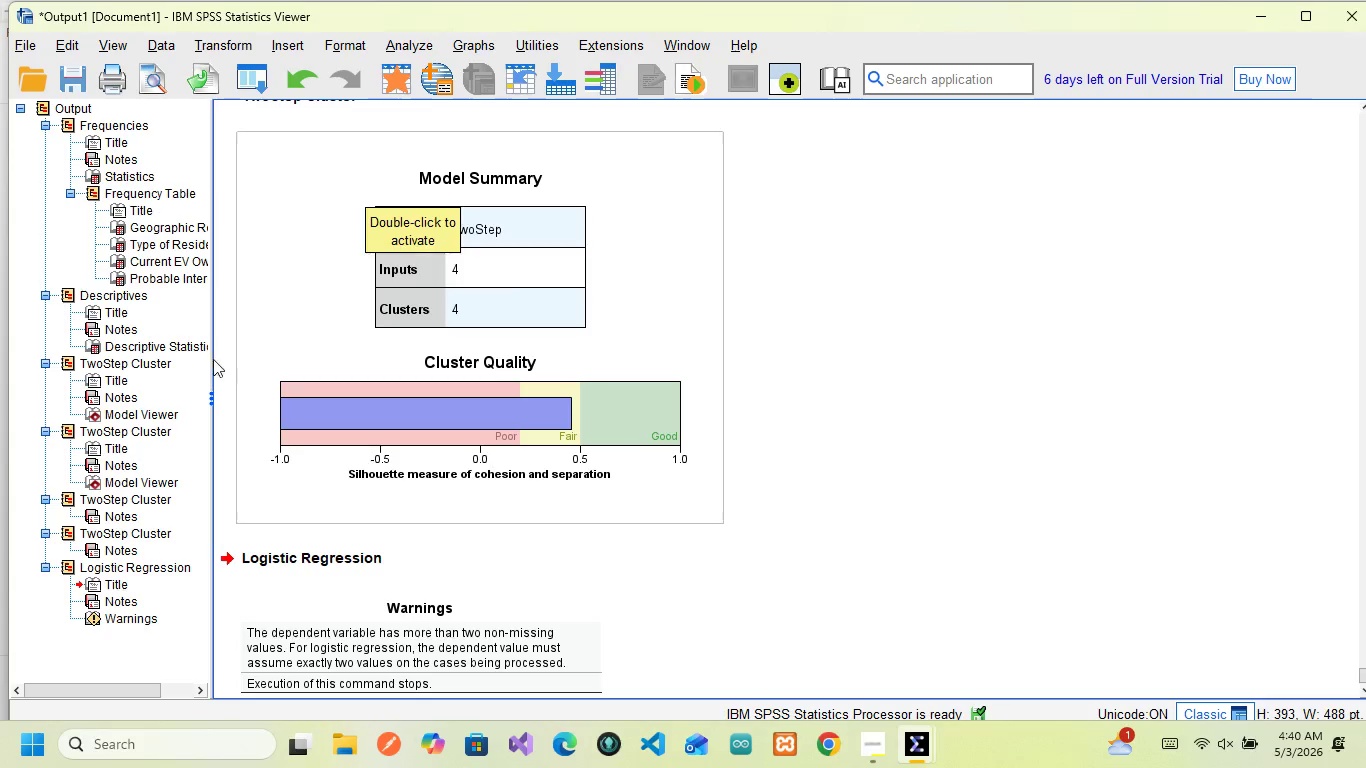 
scroll: coordinate [406, 557], scroll_direction: down, amount: 4.0
 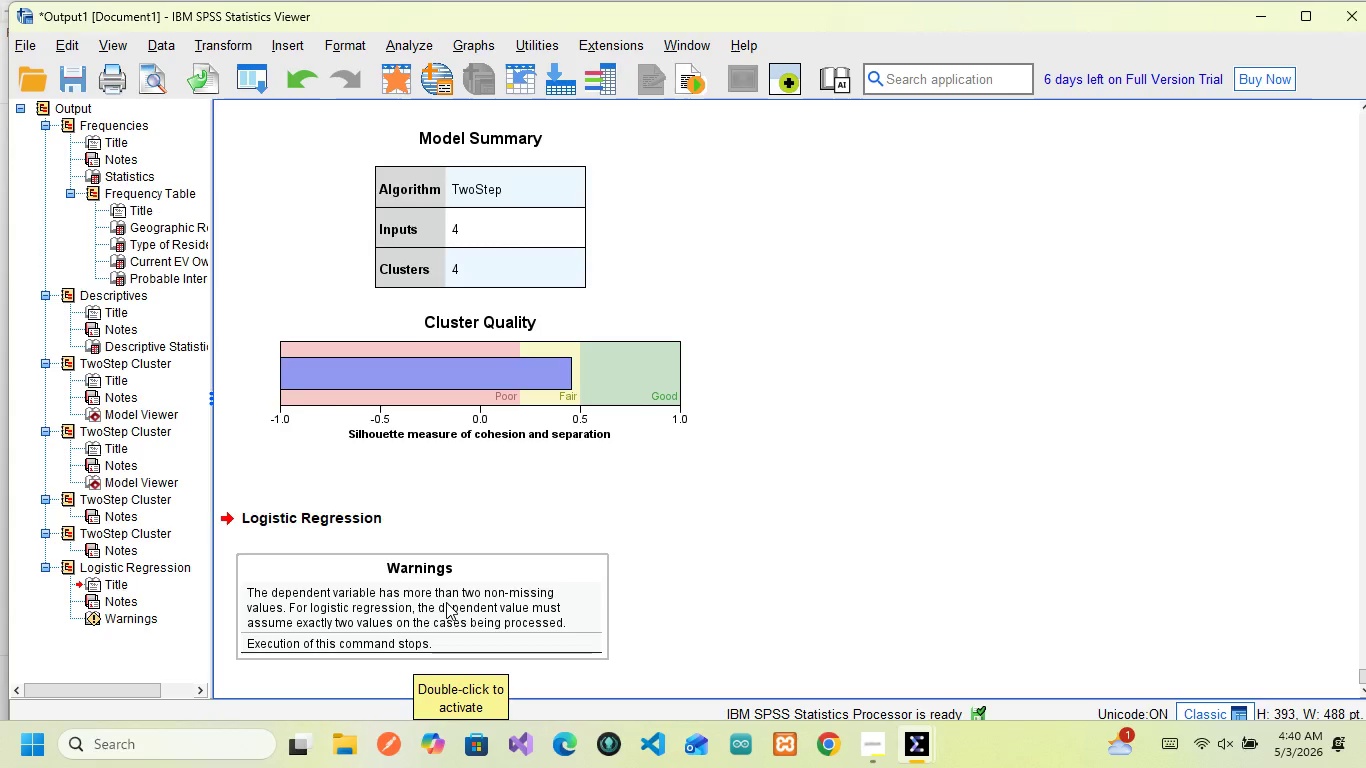 
wait(19.09)
 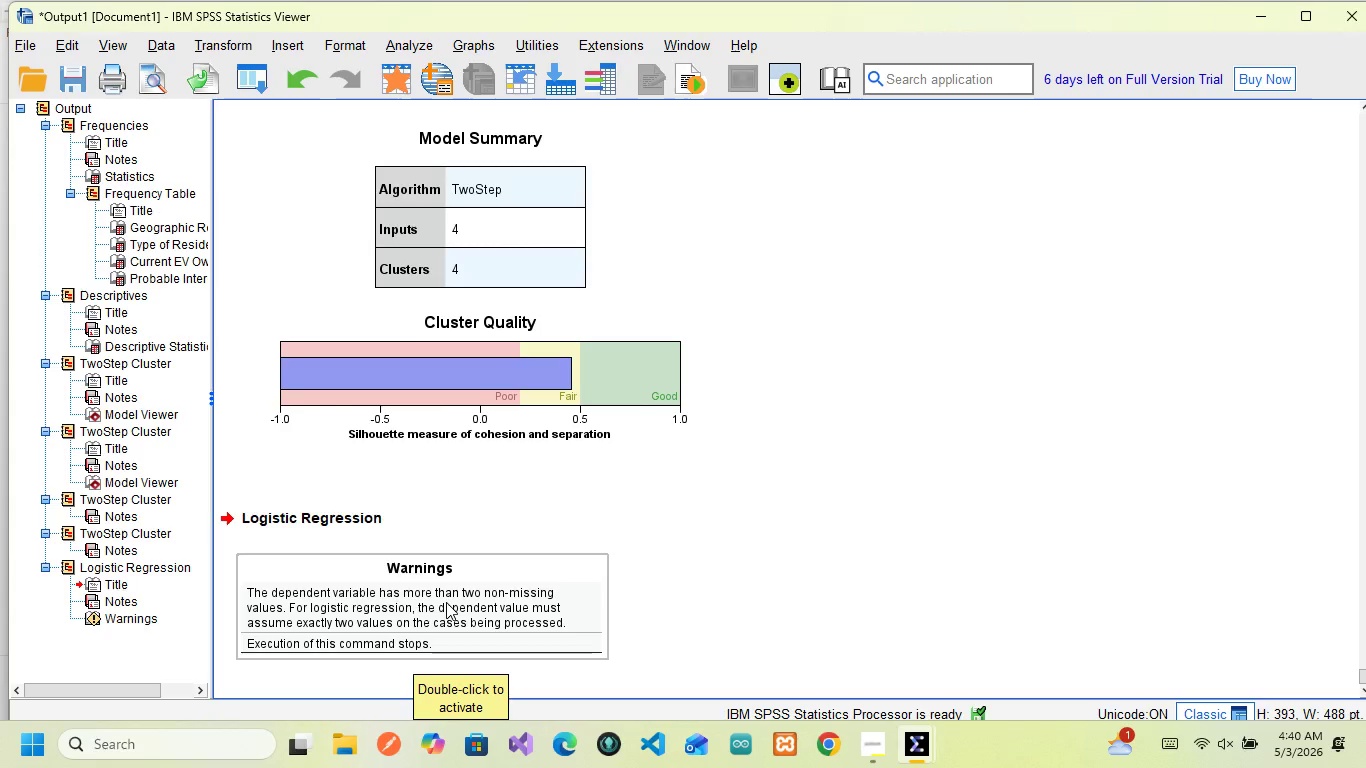 
left_click([470, 605])
 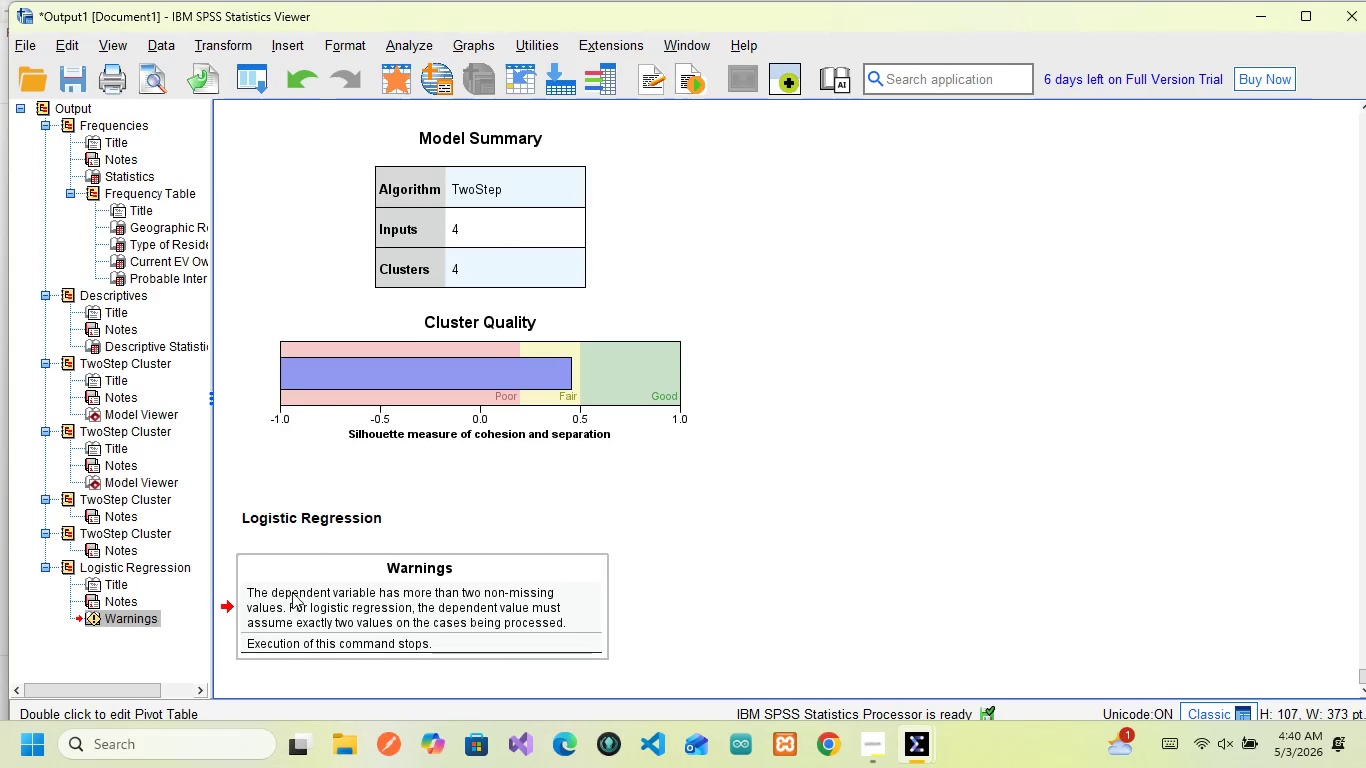 
mouse_move([362, 582])
 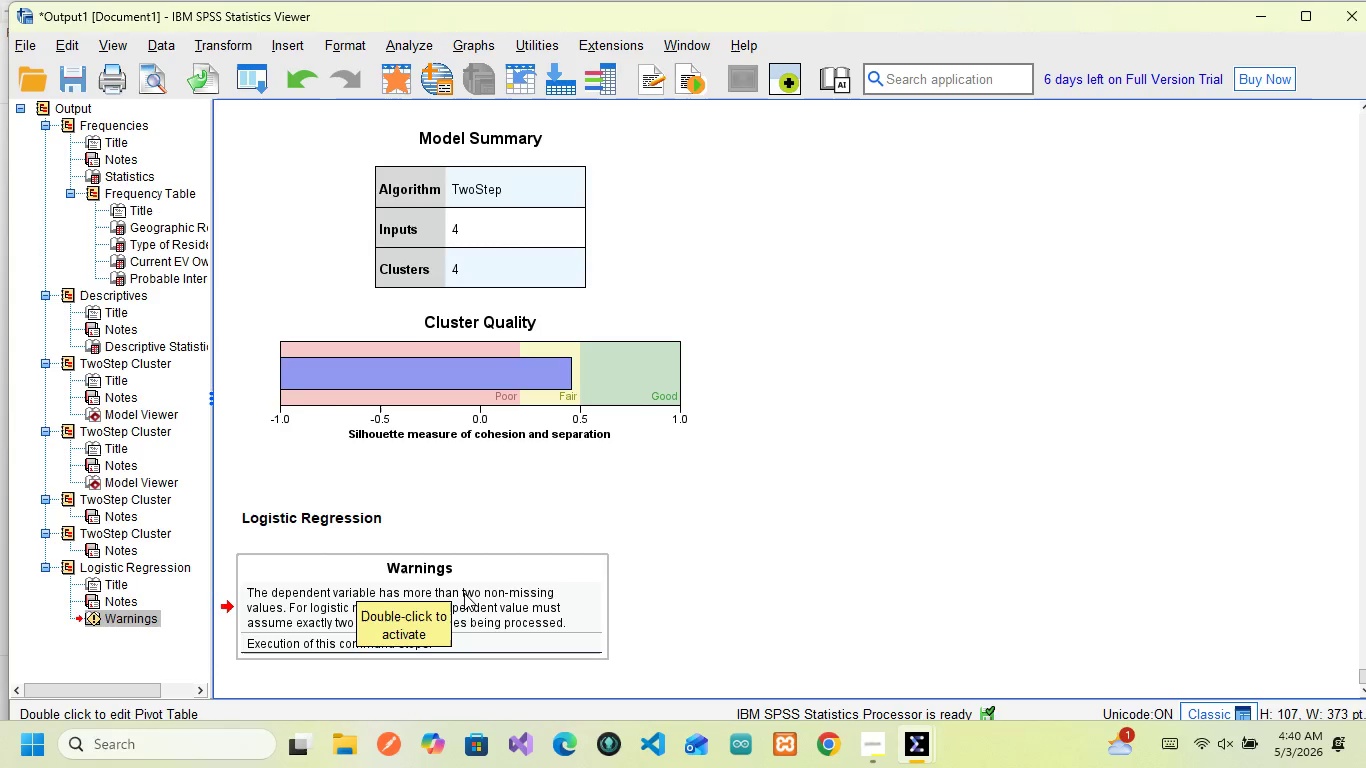 
left_click([458, 589])
 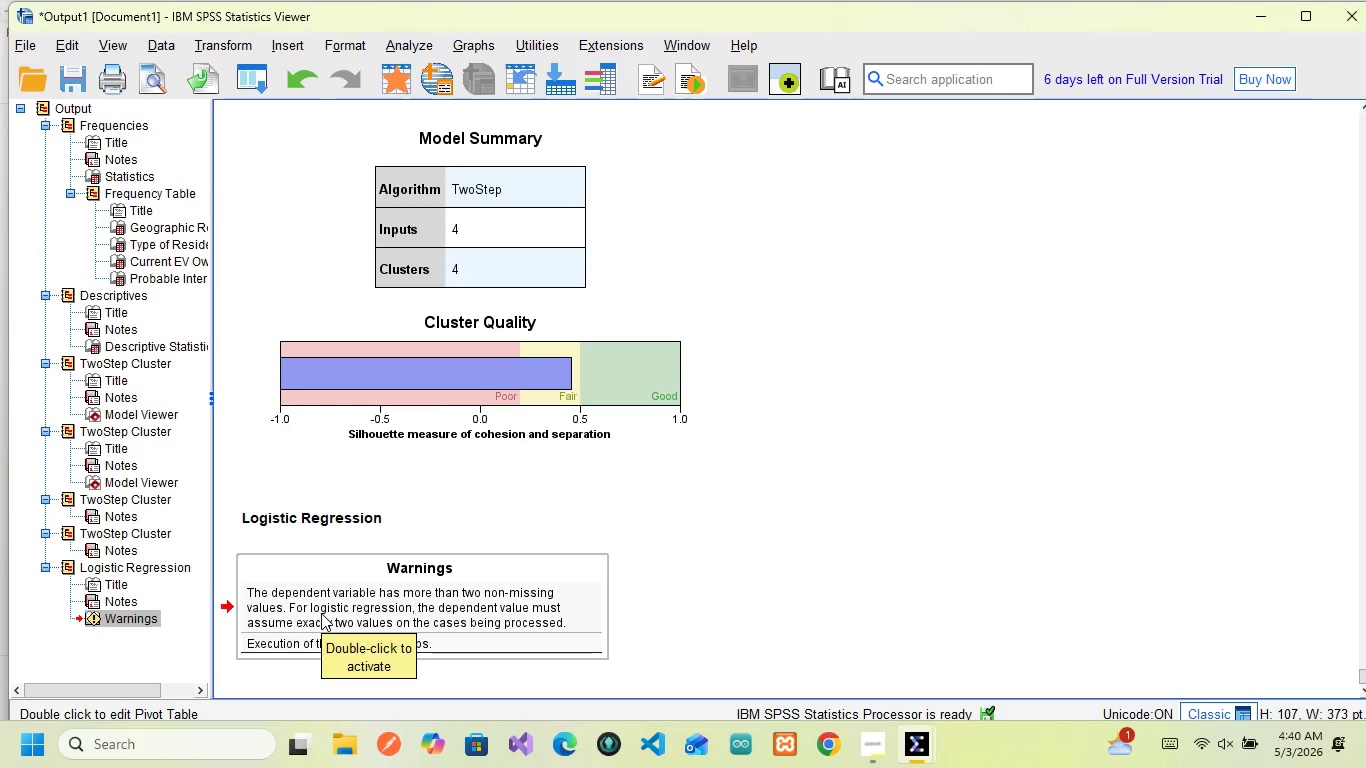 
left_click([464, 612])
 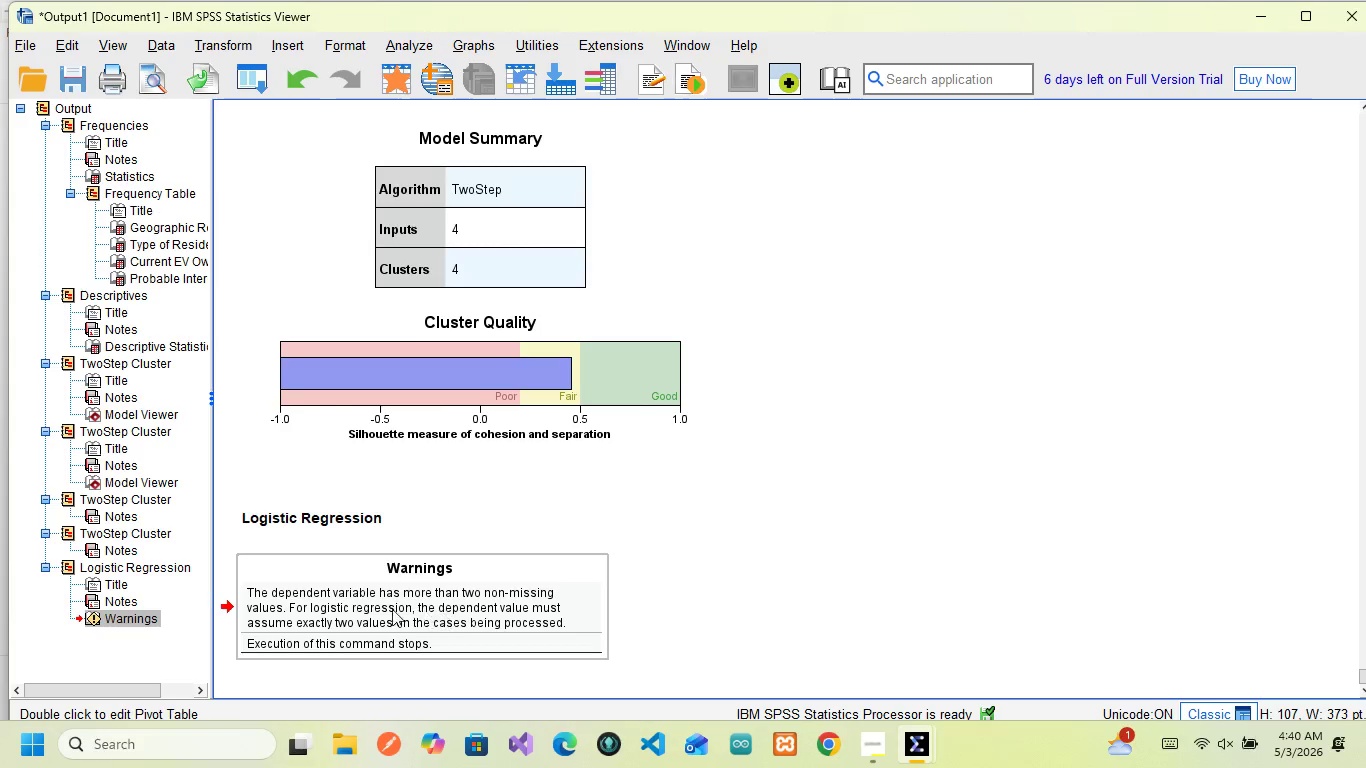 
wait(6.83)
 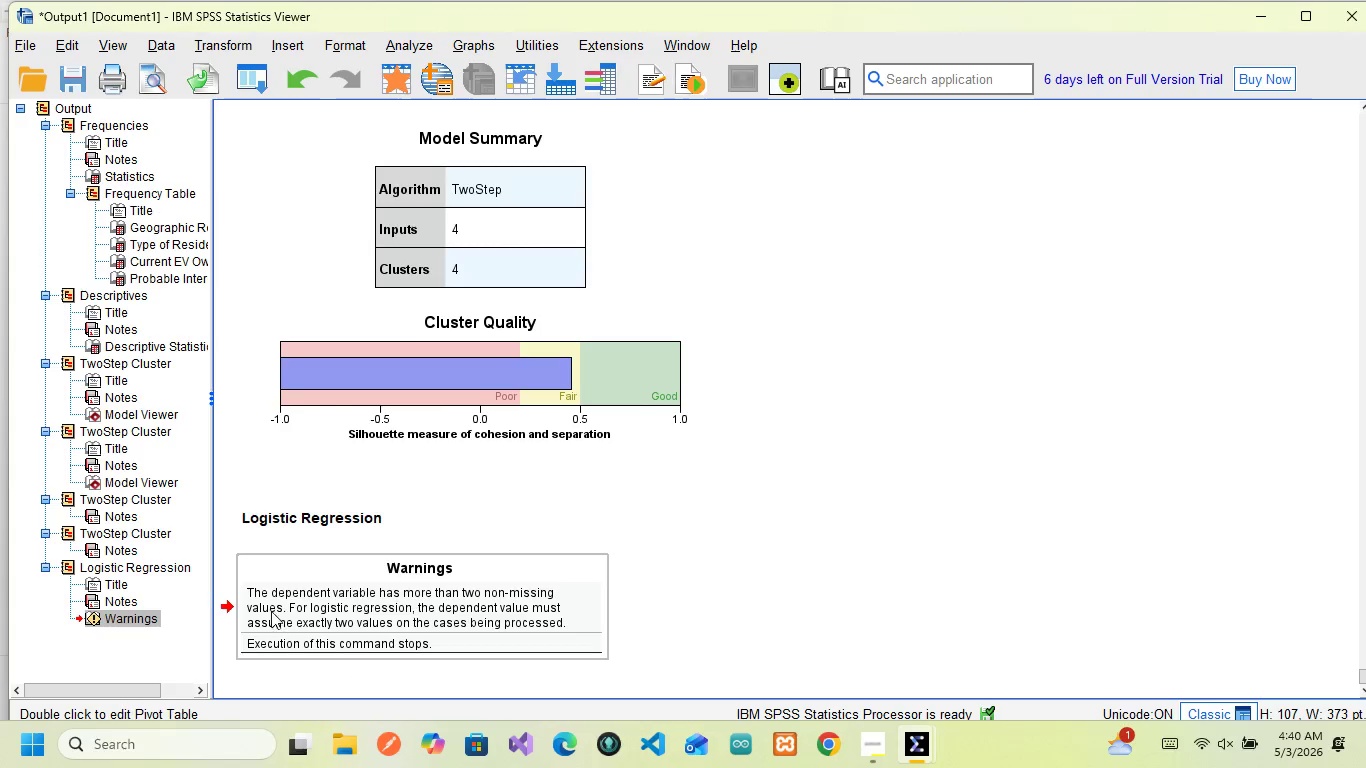 
scroll: coordinate [396, 634], scroll_direction: down, amount: 3.0
 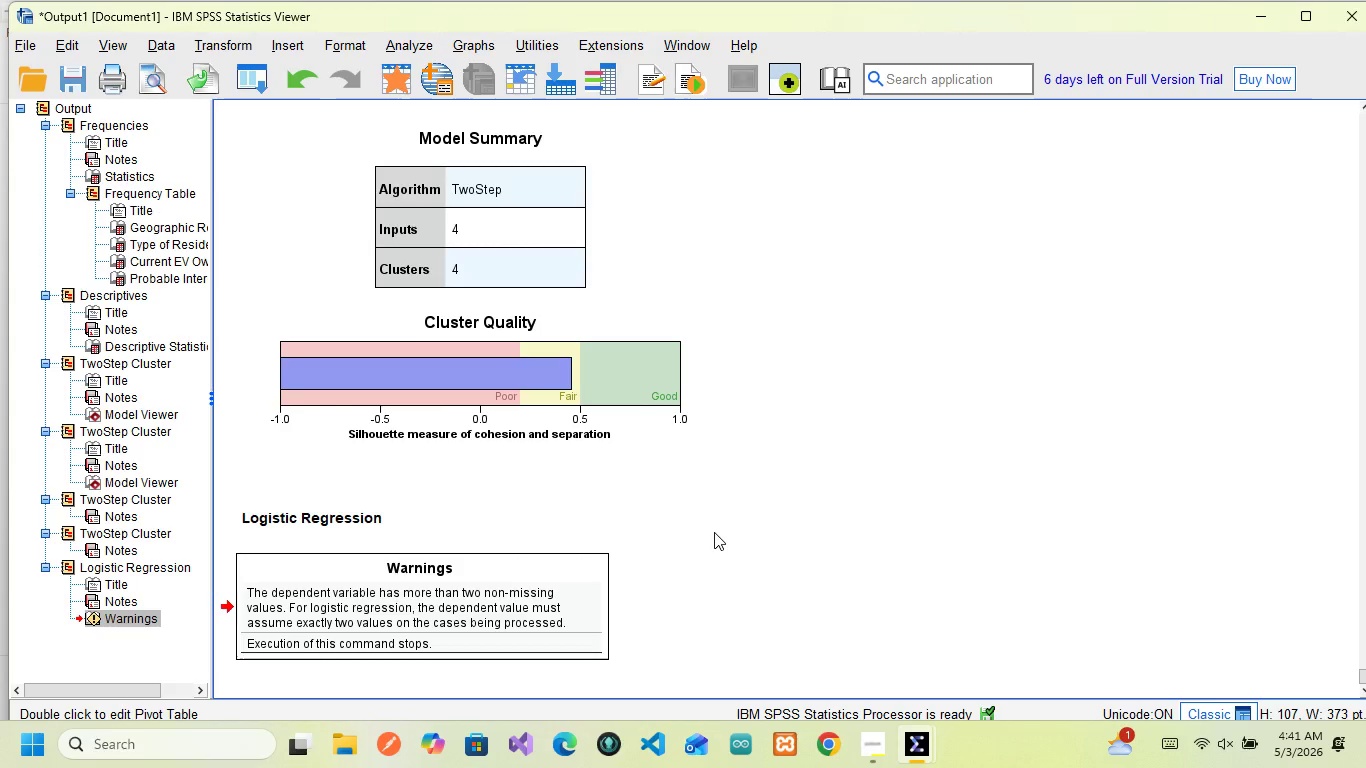 
wait(25.8)
 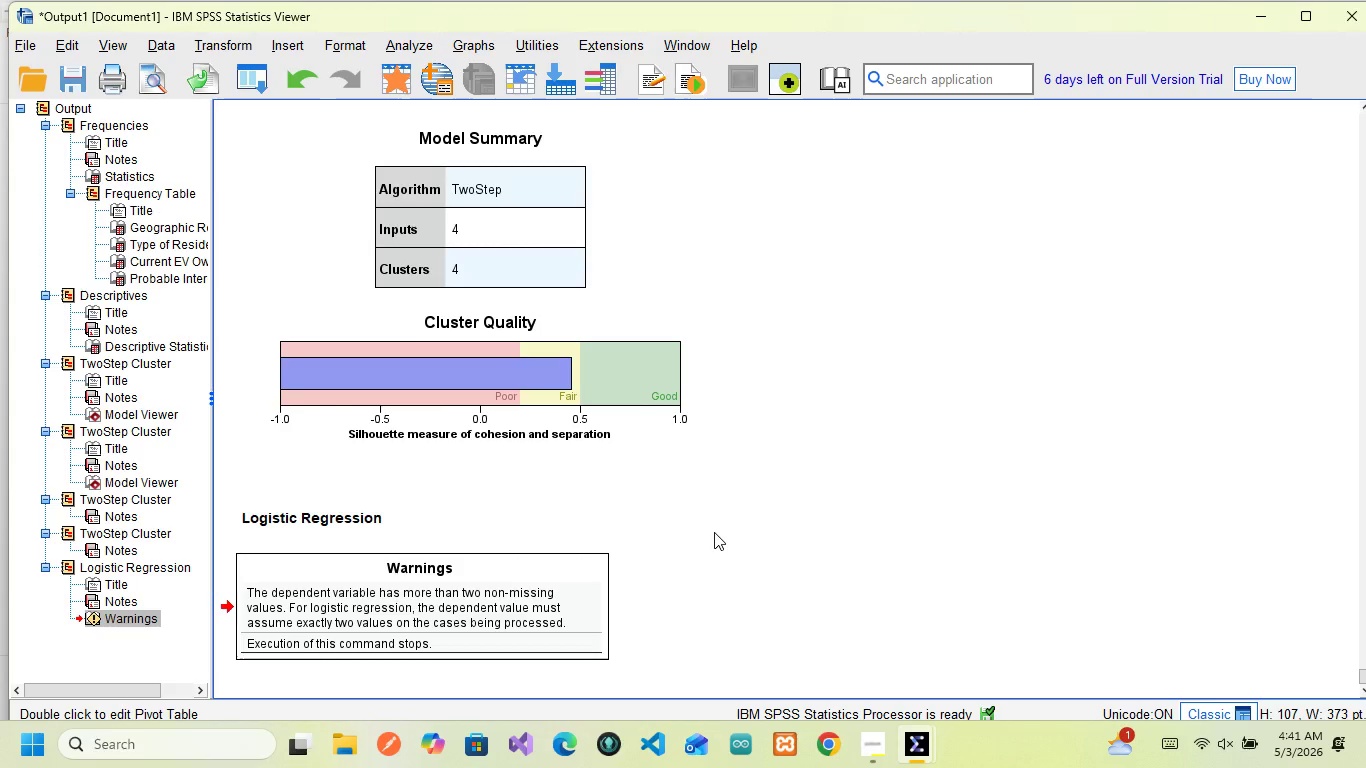 
scroll: coordinate [721, 377], scroll_direction: up, amount: 3.0
 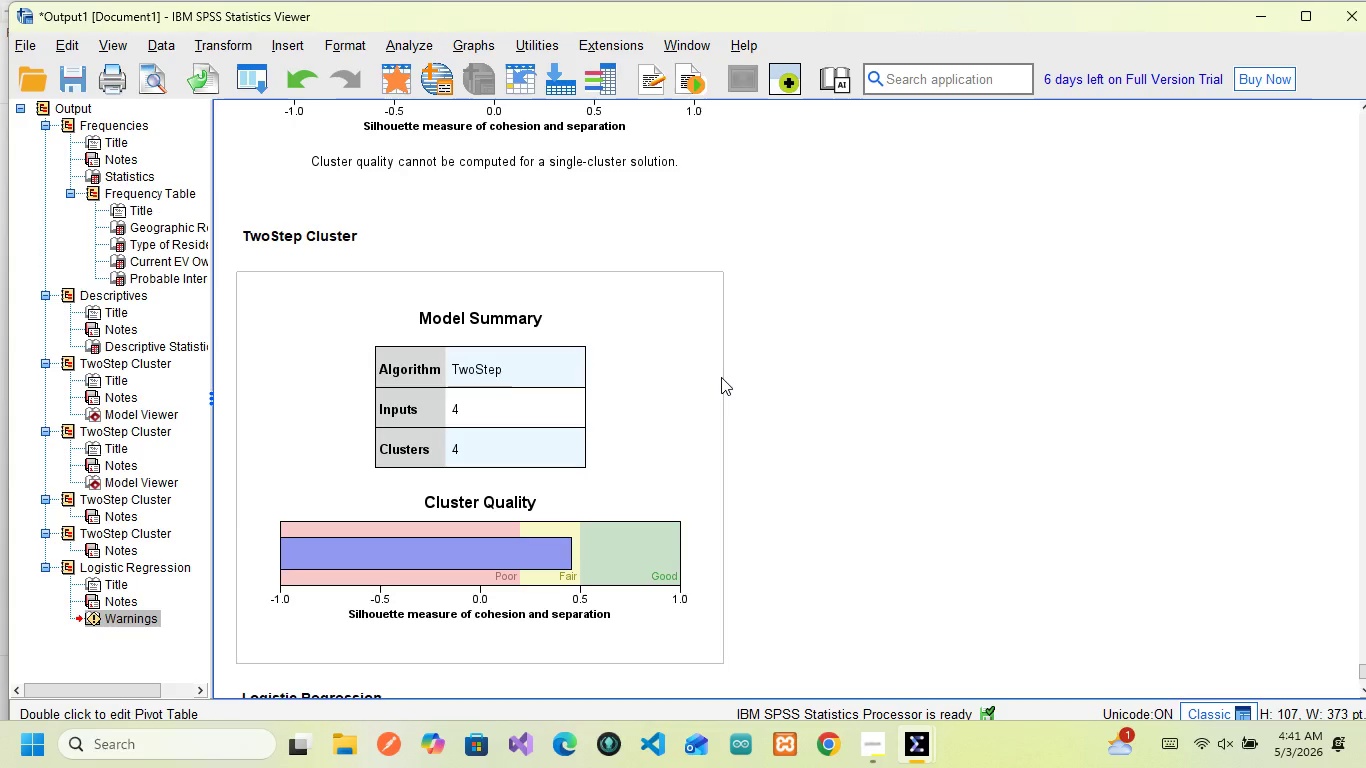 
wait(11.62)
 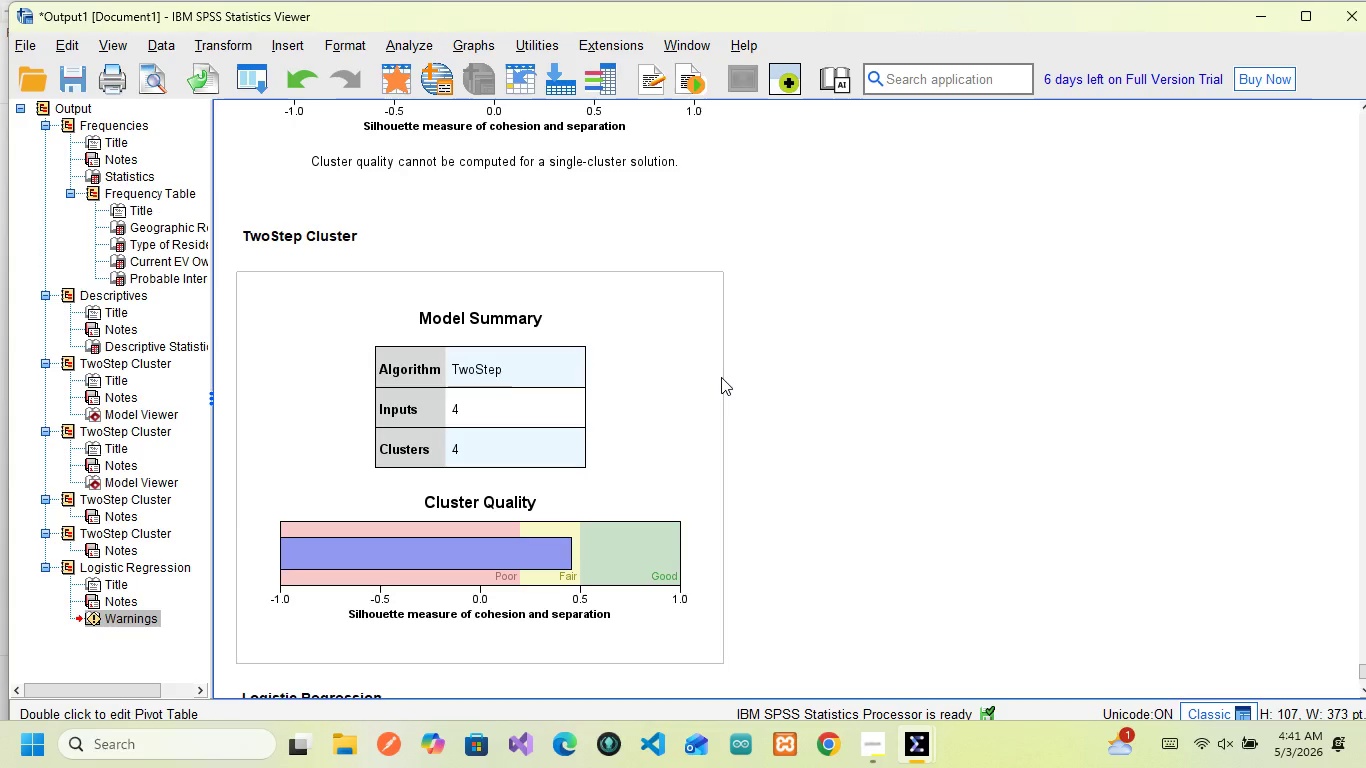 
scroll: coordinate [721, 377], scroll_direction: up, amount: 6.0
 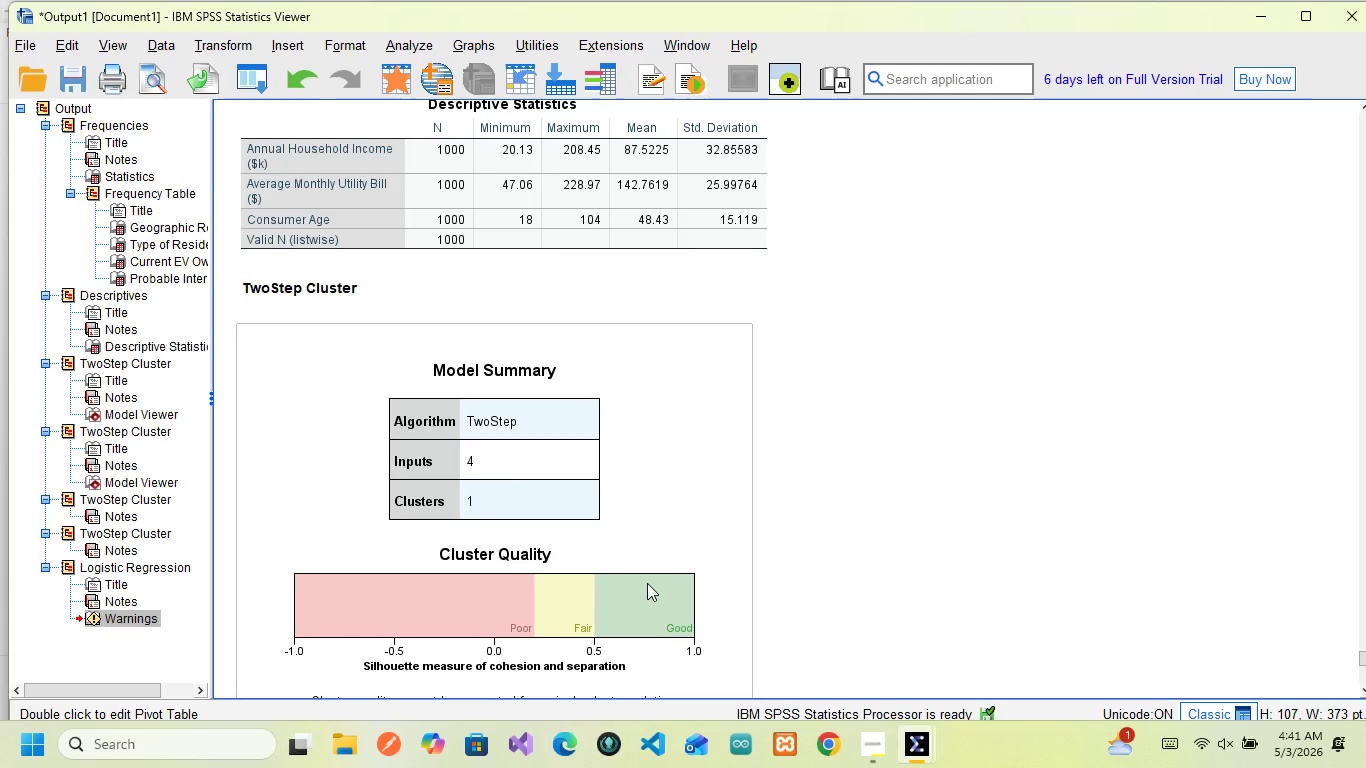 
wait(33.31)
 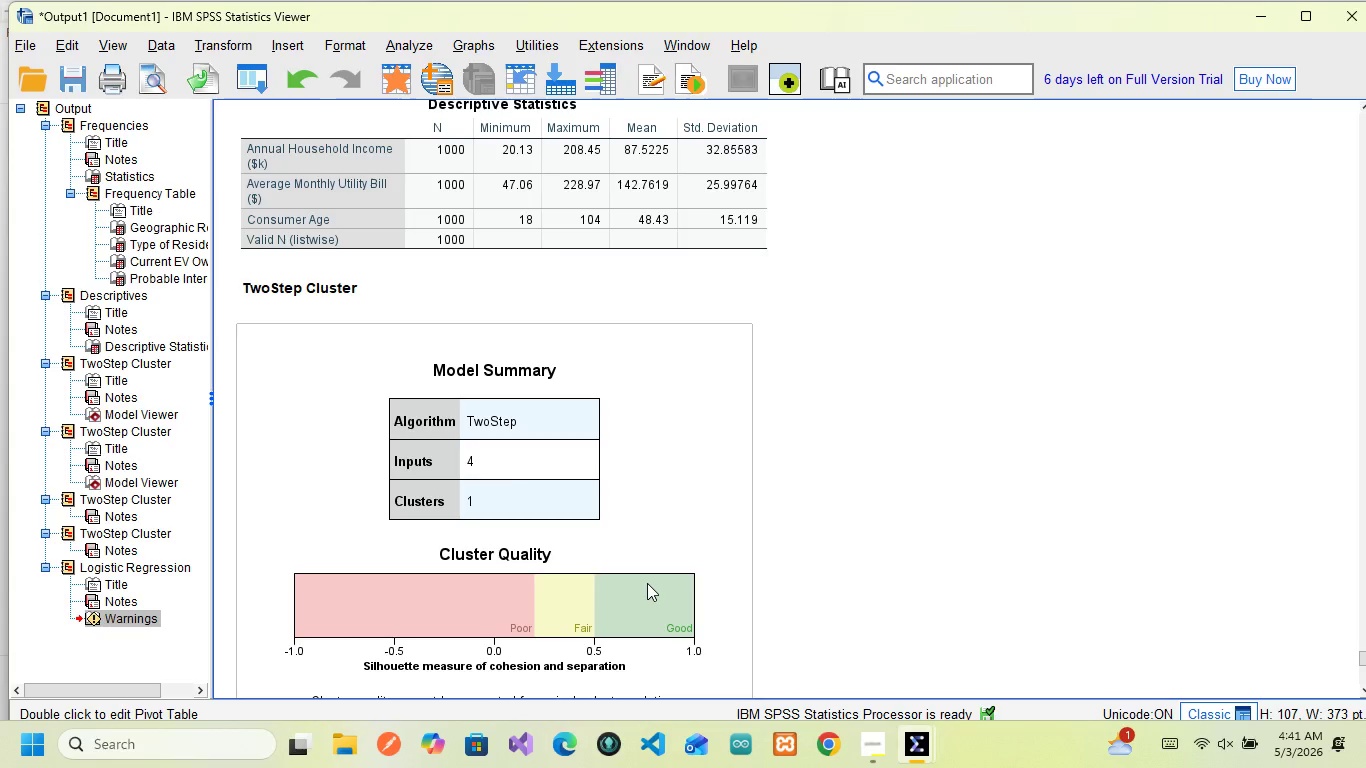 
mouse_move([372, 747])
 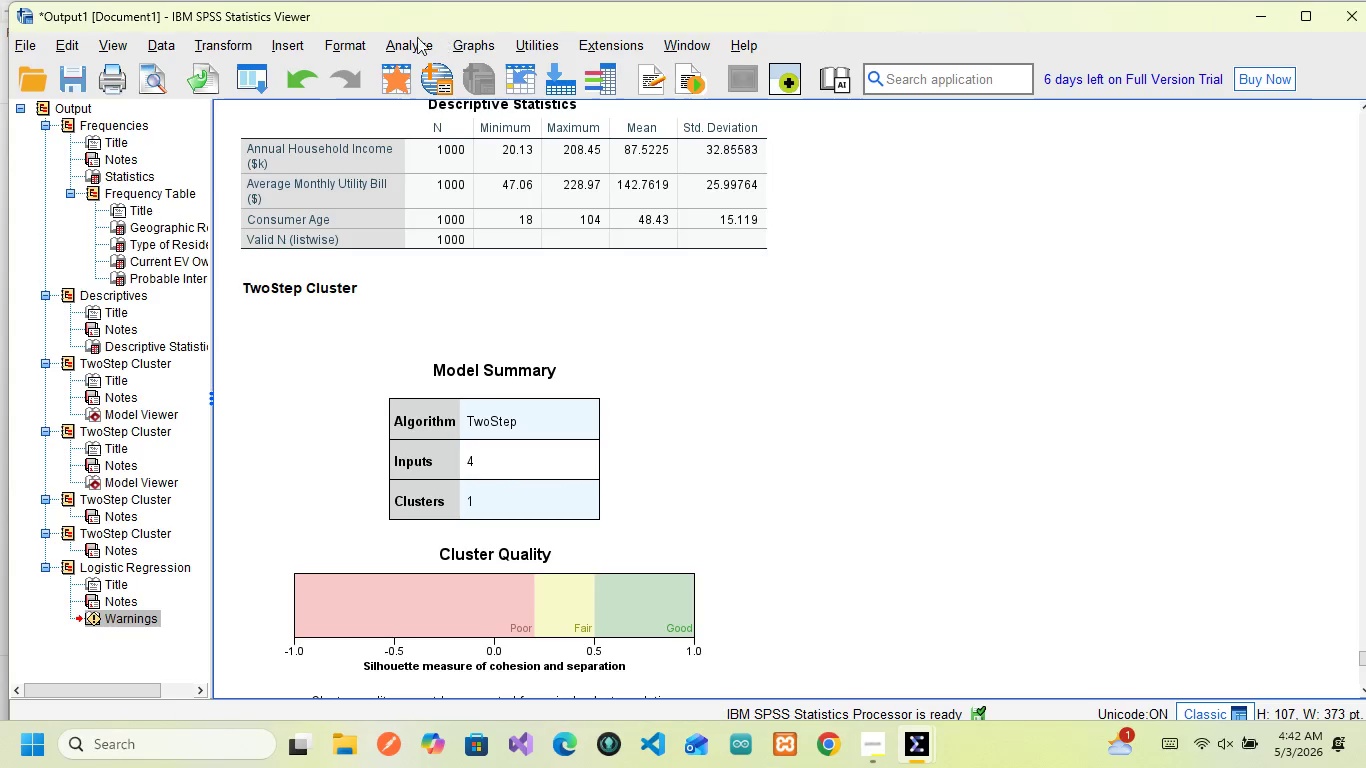 
left_click([392, 43])
 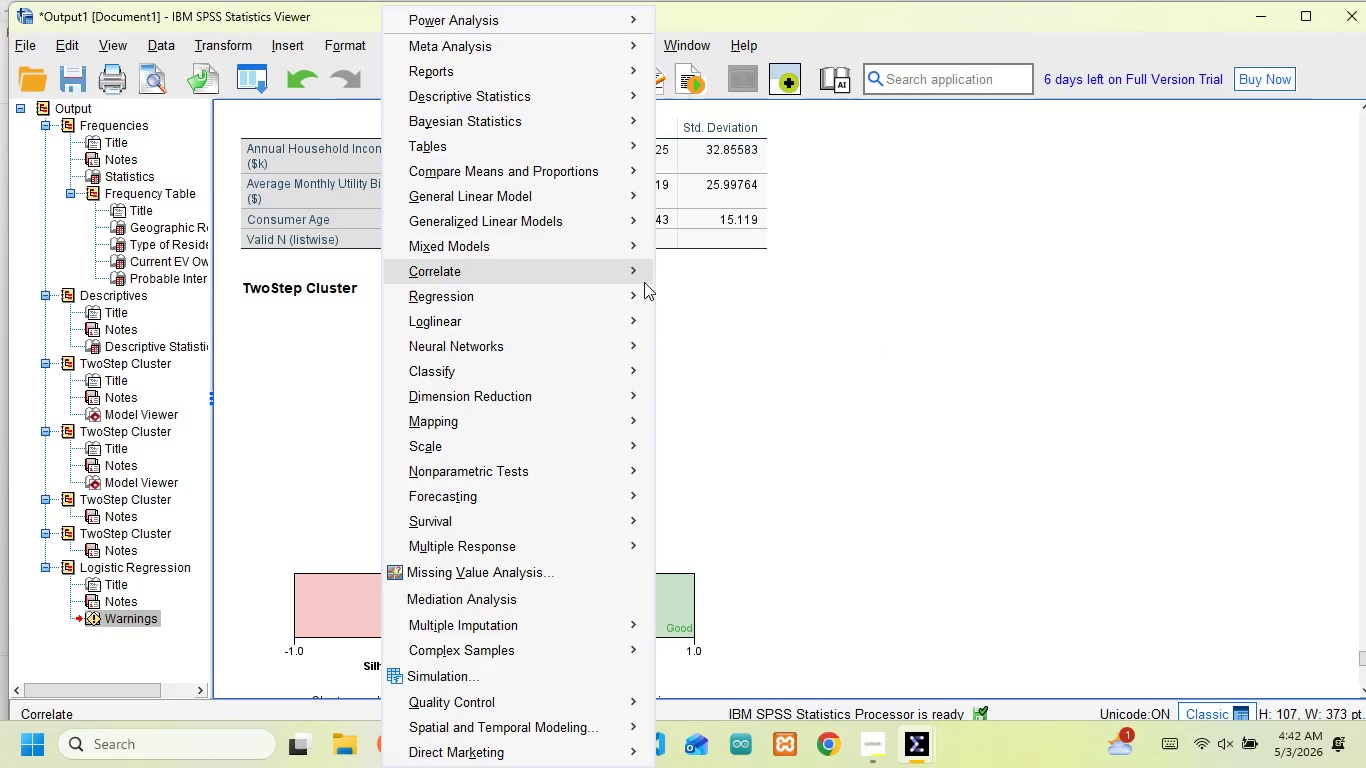 
wait(6.33)
 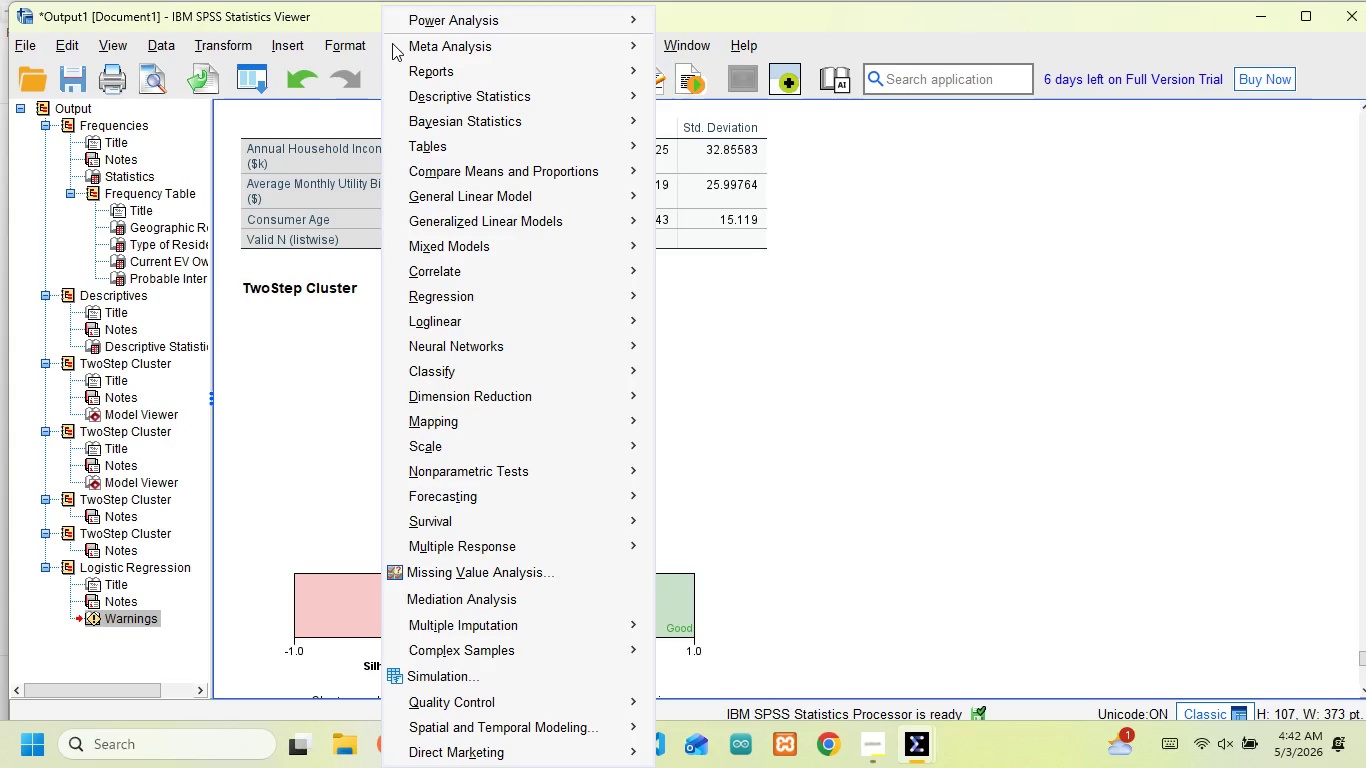 
mouse_move([589, 297])
 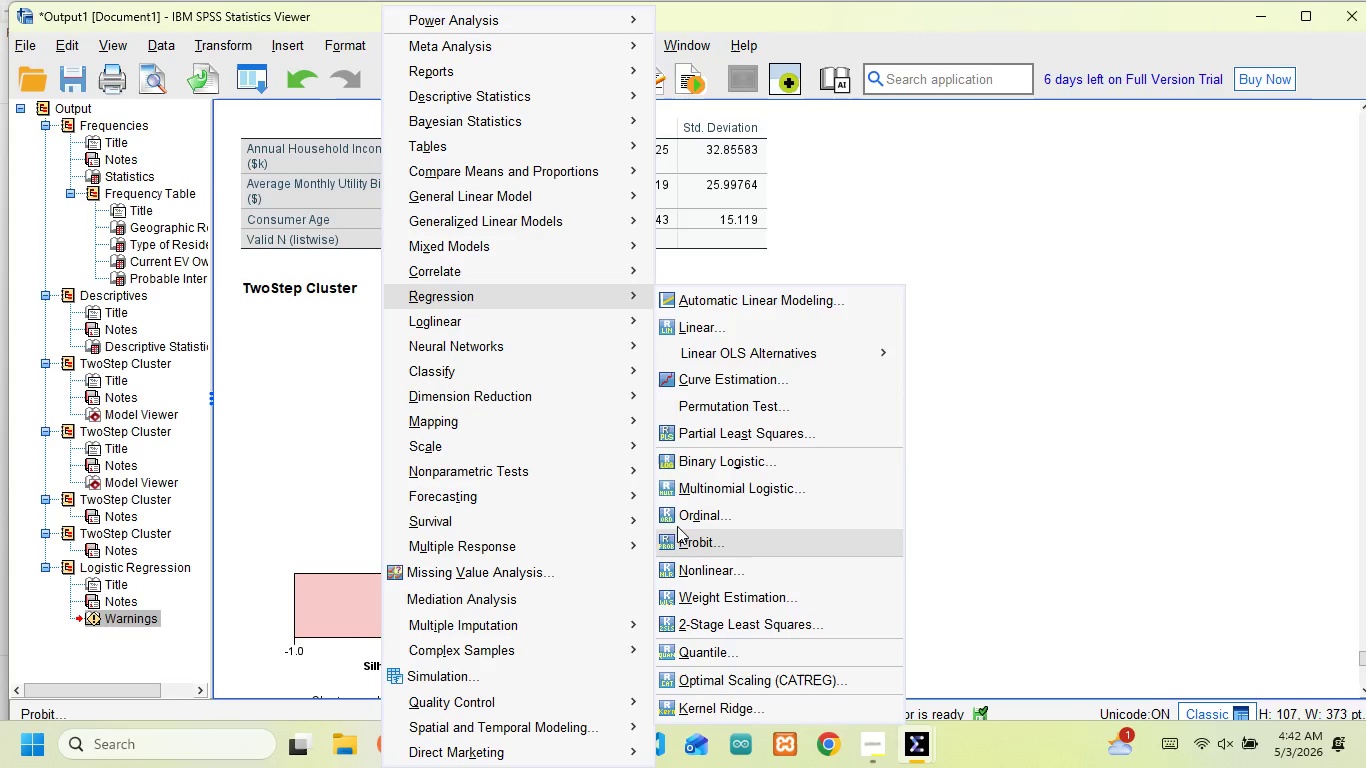 
left_click([717, 460])
 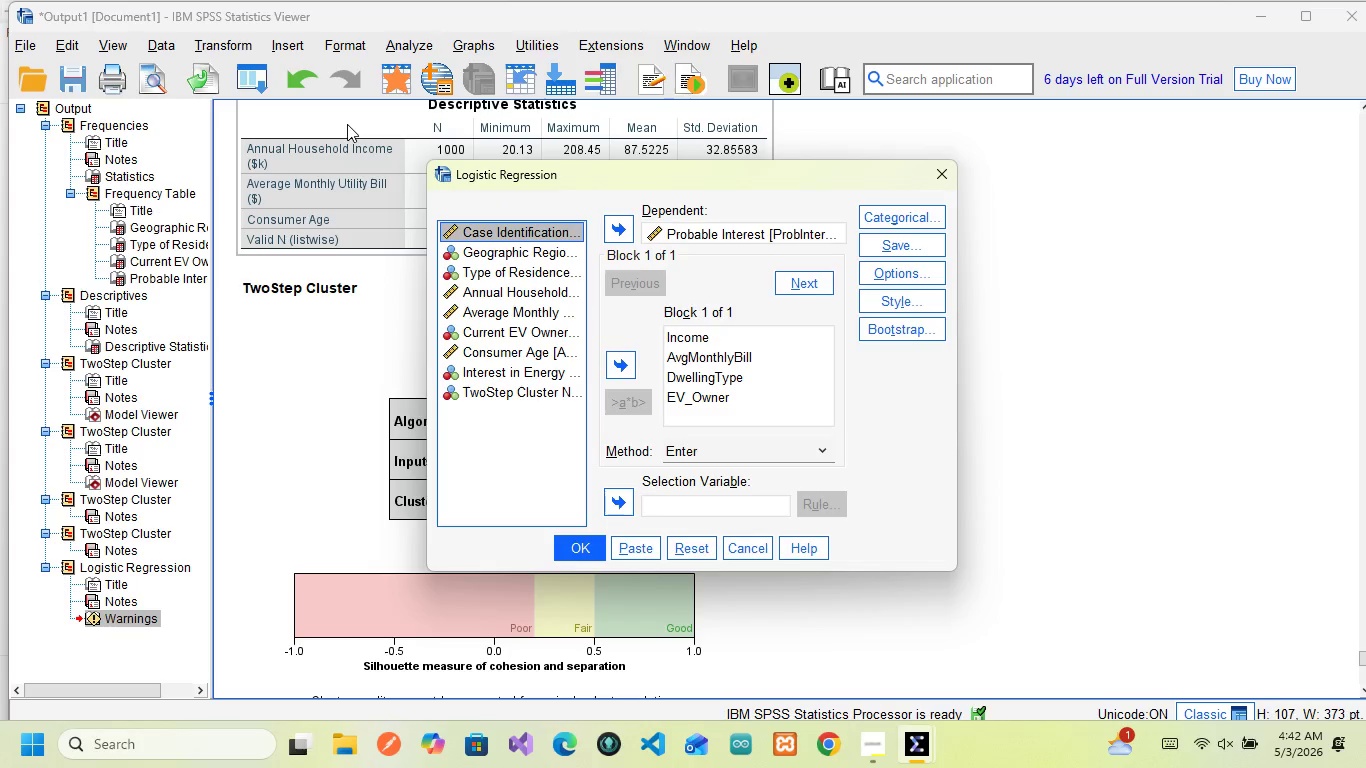 
wait(20.12)
 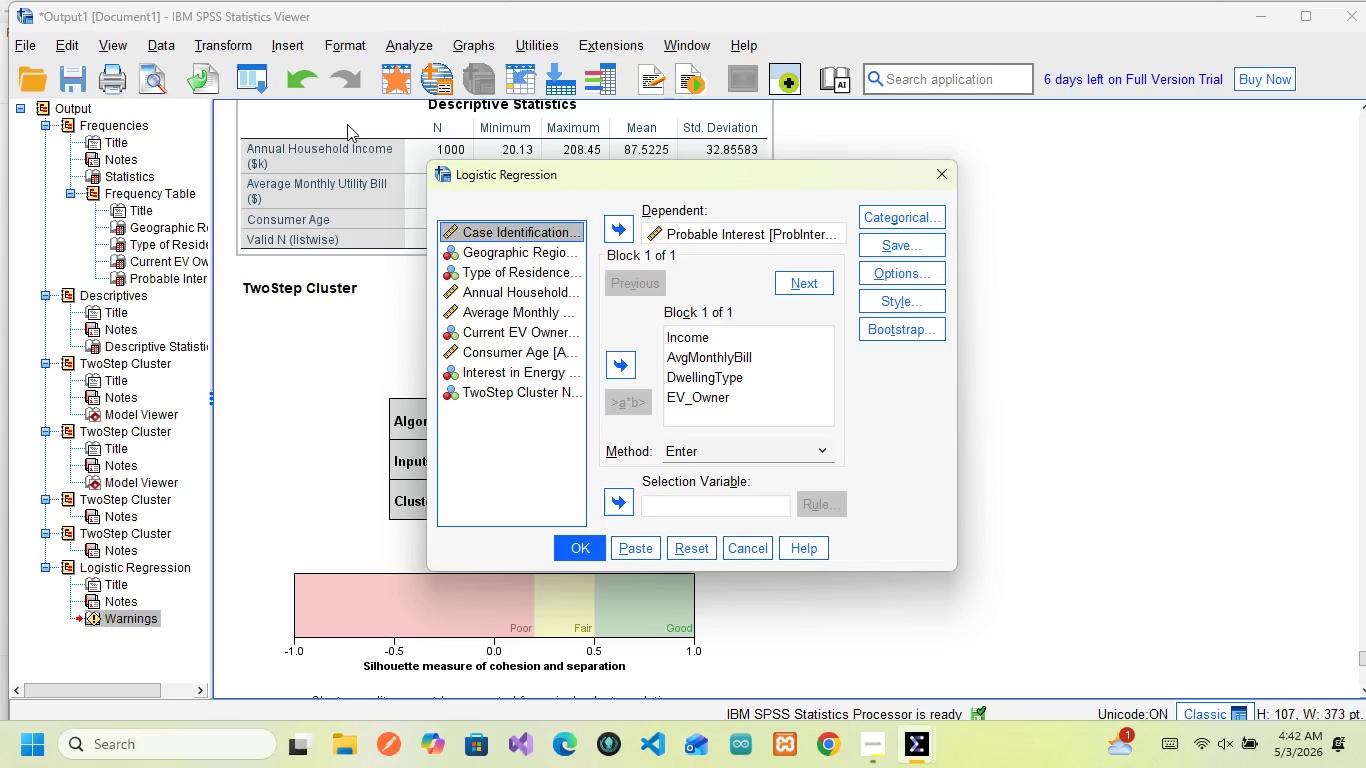 
left_click([731, 644])
 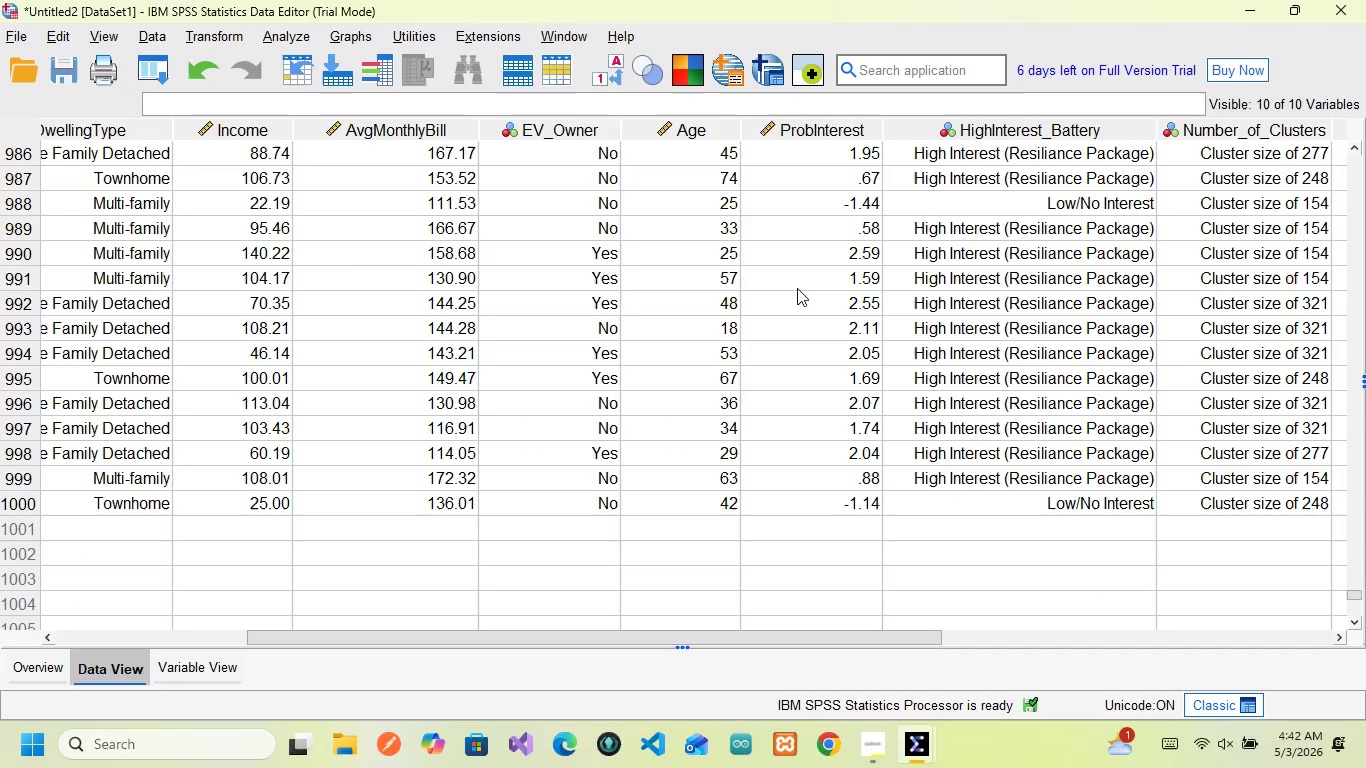 
scroll: coordinate [797, 288], scroll_direction: up, amount: 19.0
 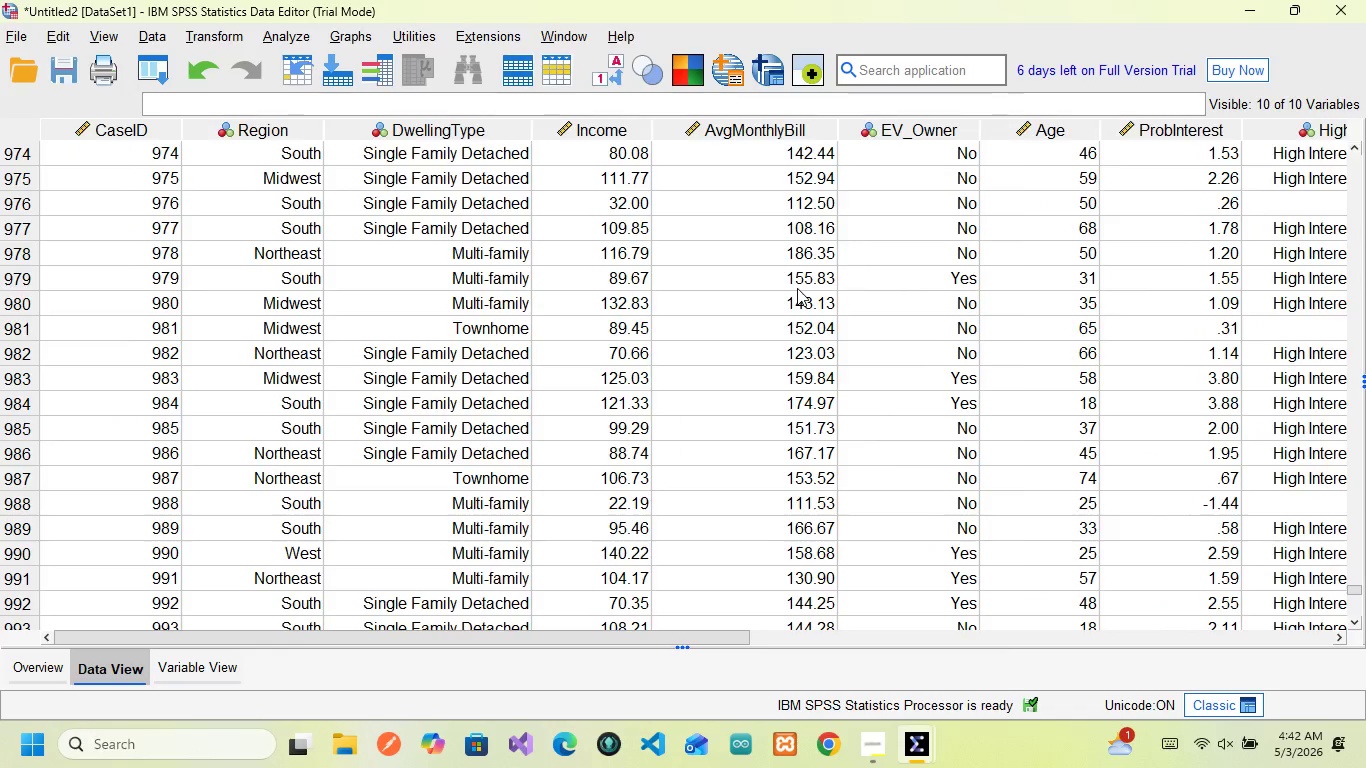 
scroll: coordinate [797, 288], scroll_direction: down, amount: 1.0
 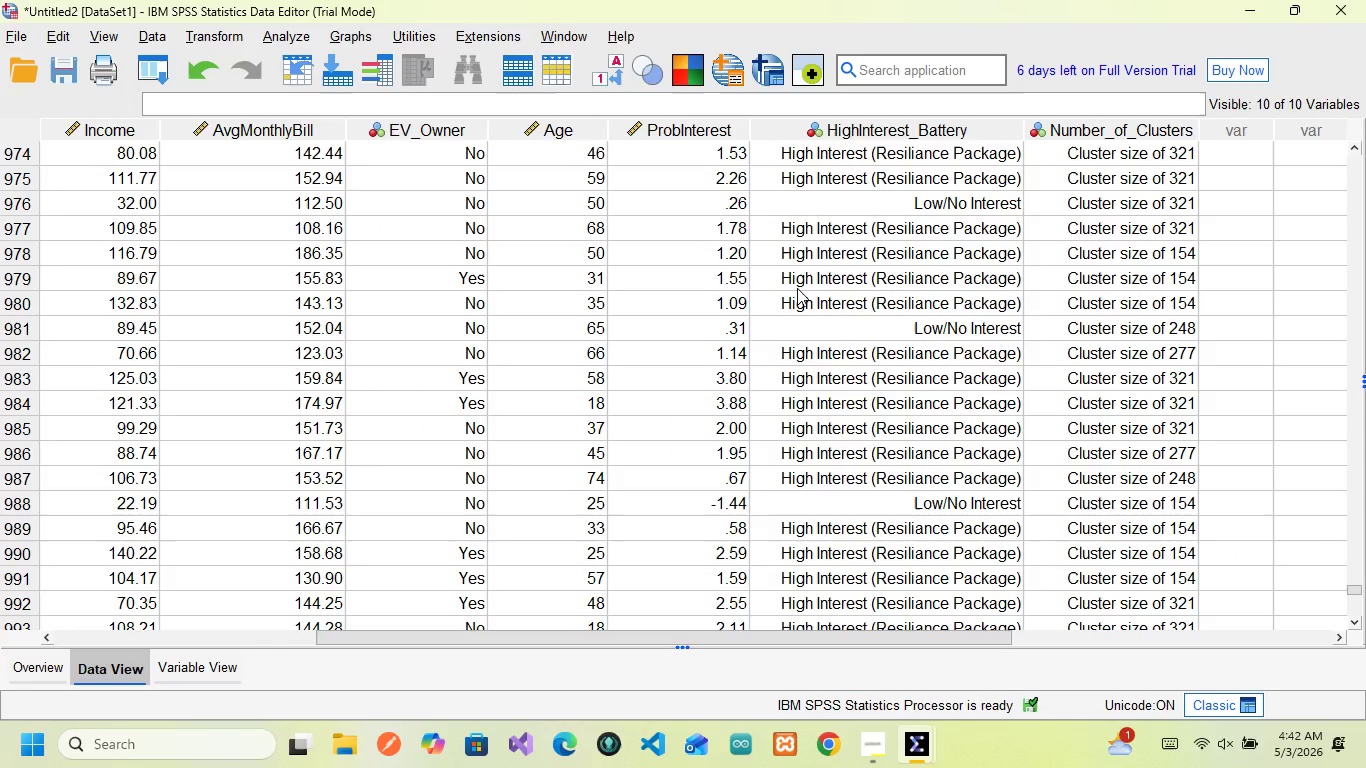 
scroll: coordinate [797, 288], scroll_direction: up, amount: 14.0
 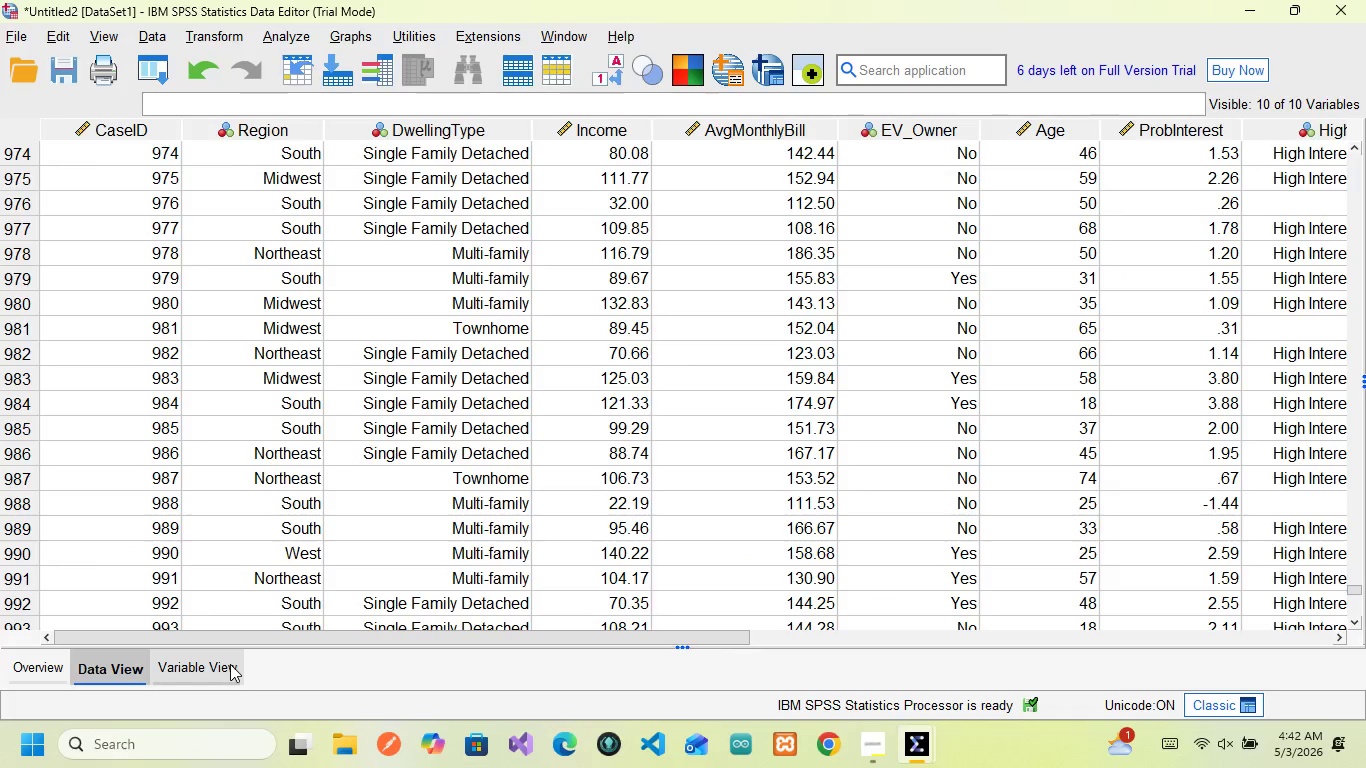 
left_click([204, 664])
 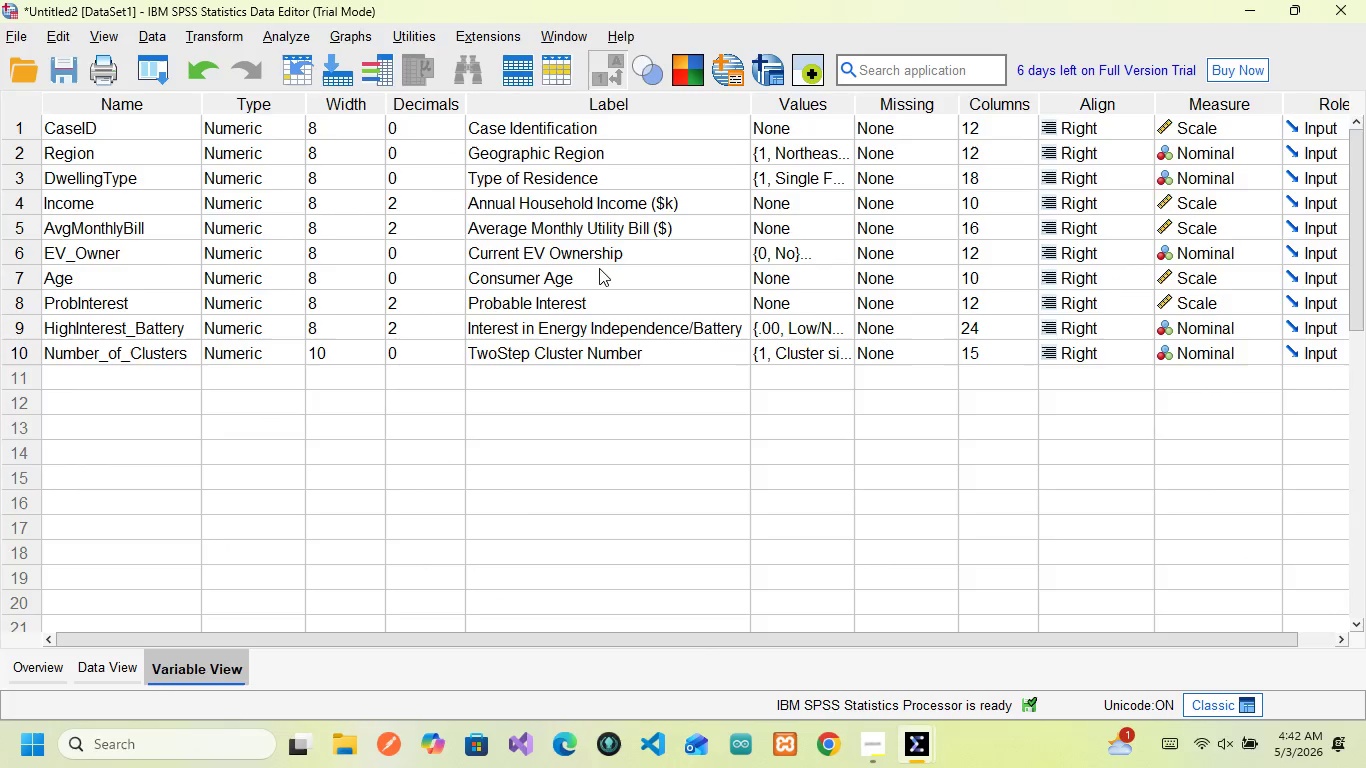 
wait(8.62)
 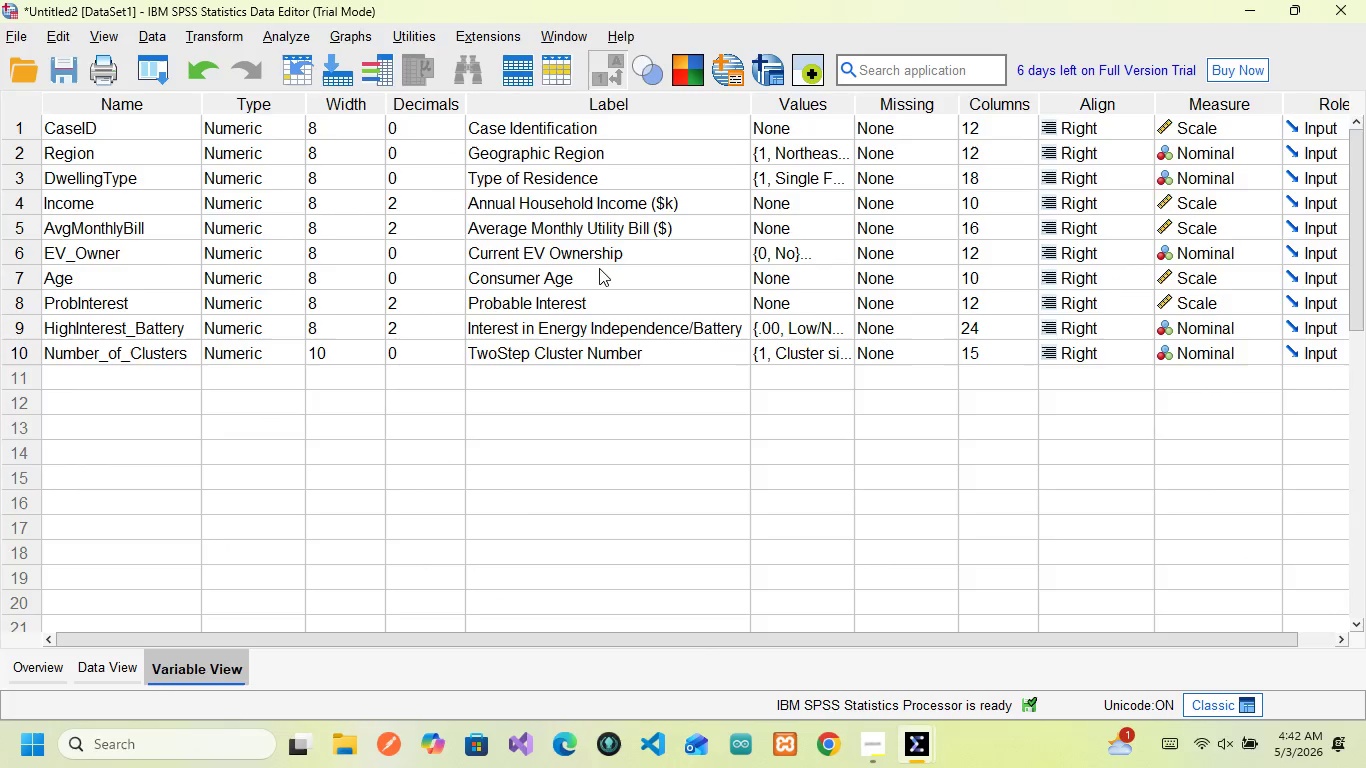 
left_click([814, 248])
 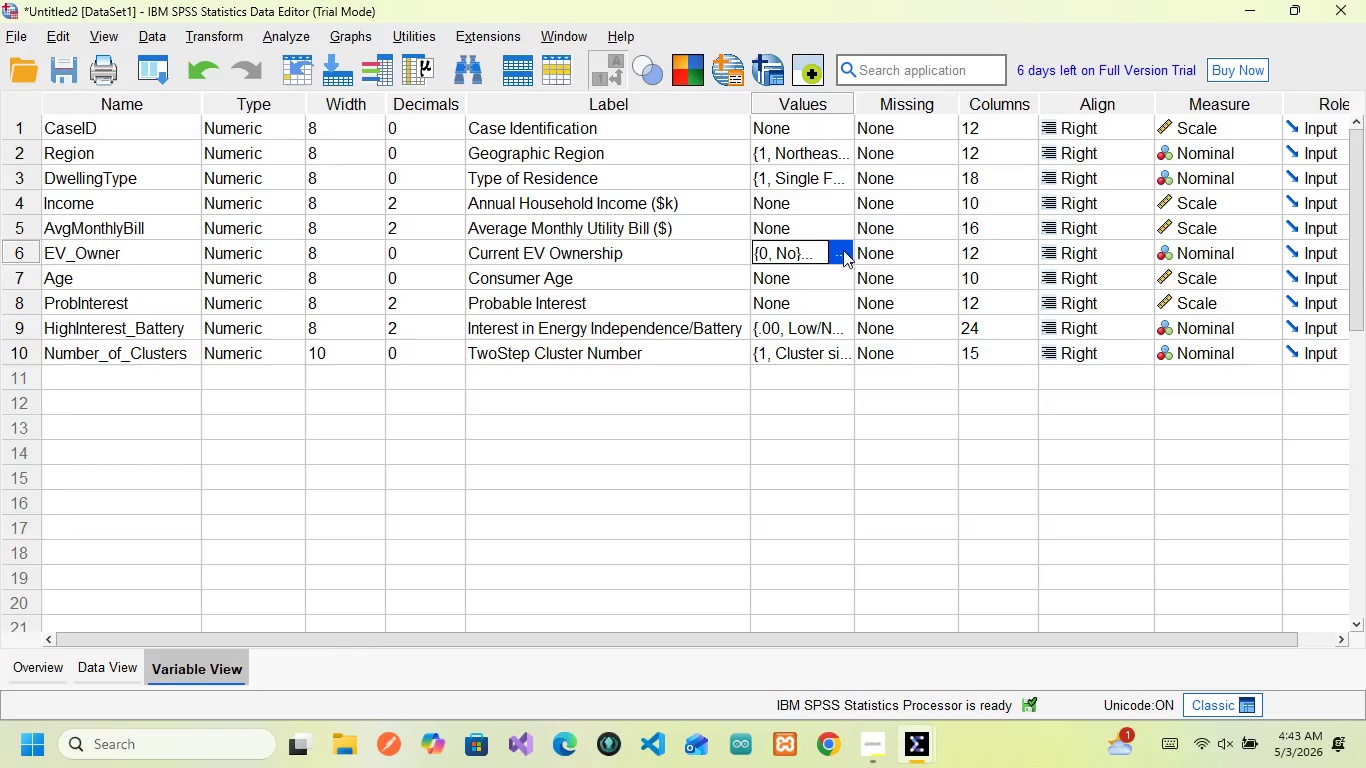 
left_click([843, 250])
 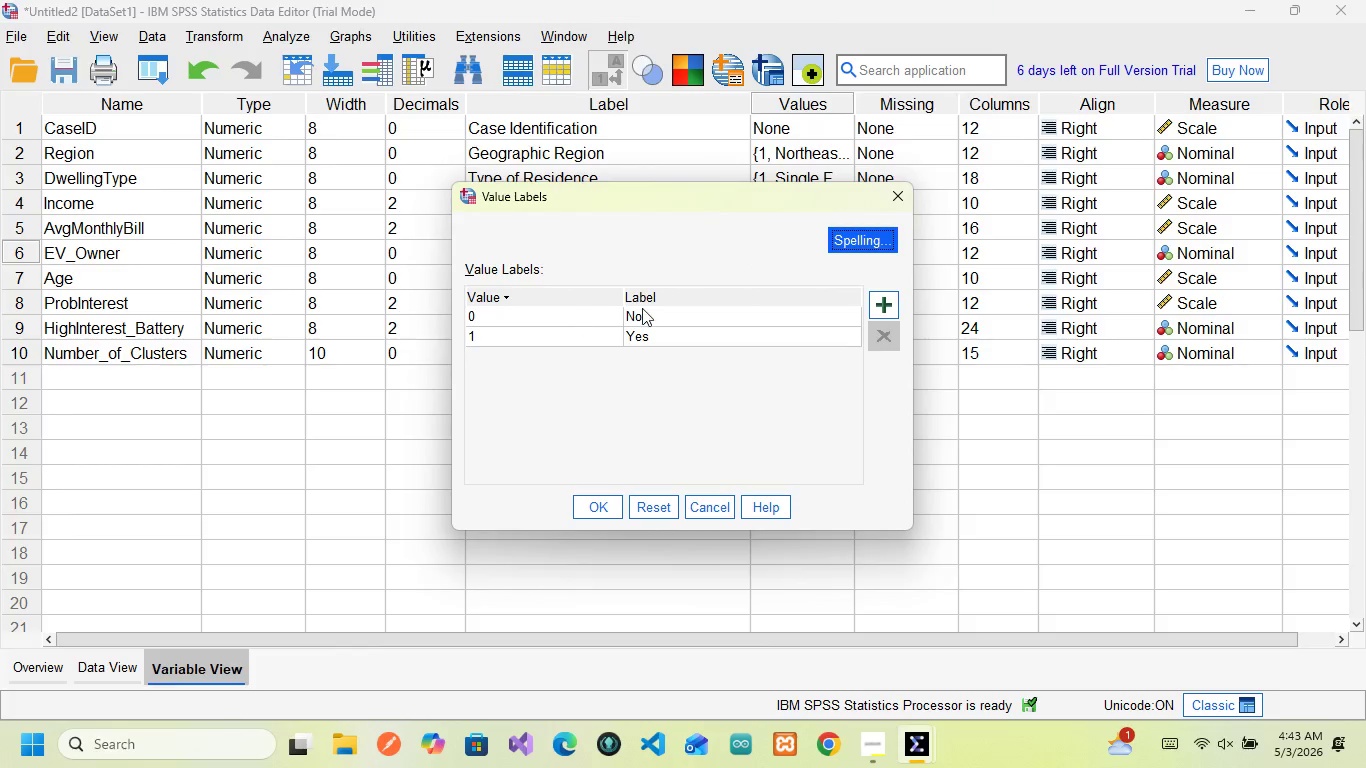 
left_click([890, 199])
 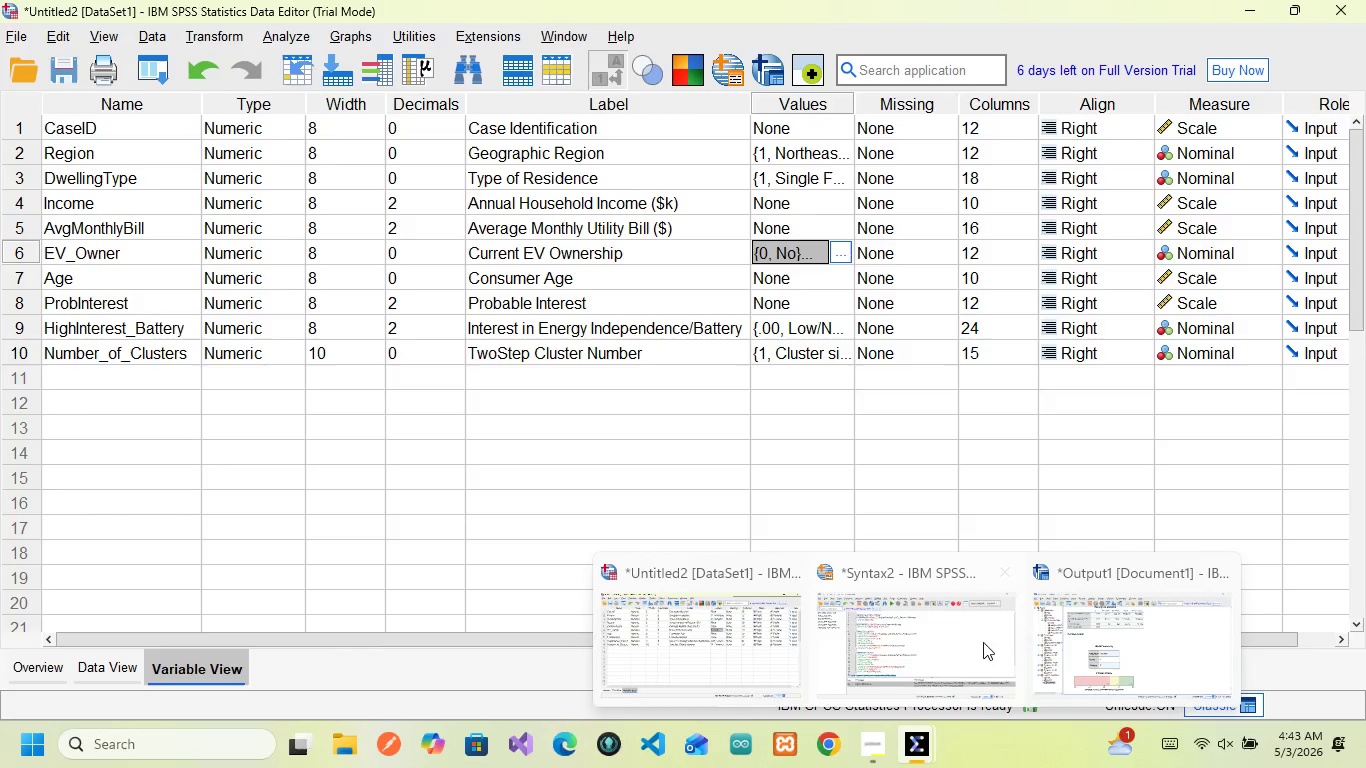 
left_click([1153, 644])
 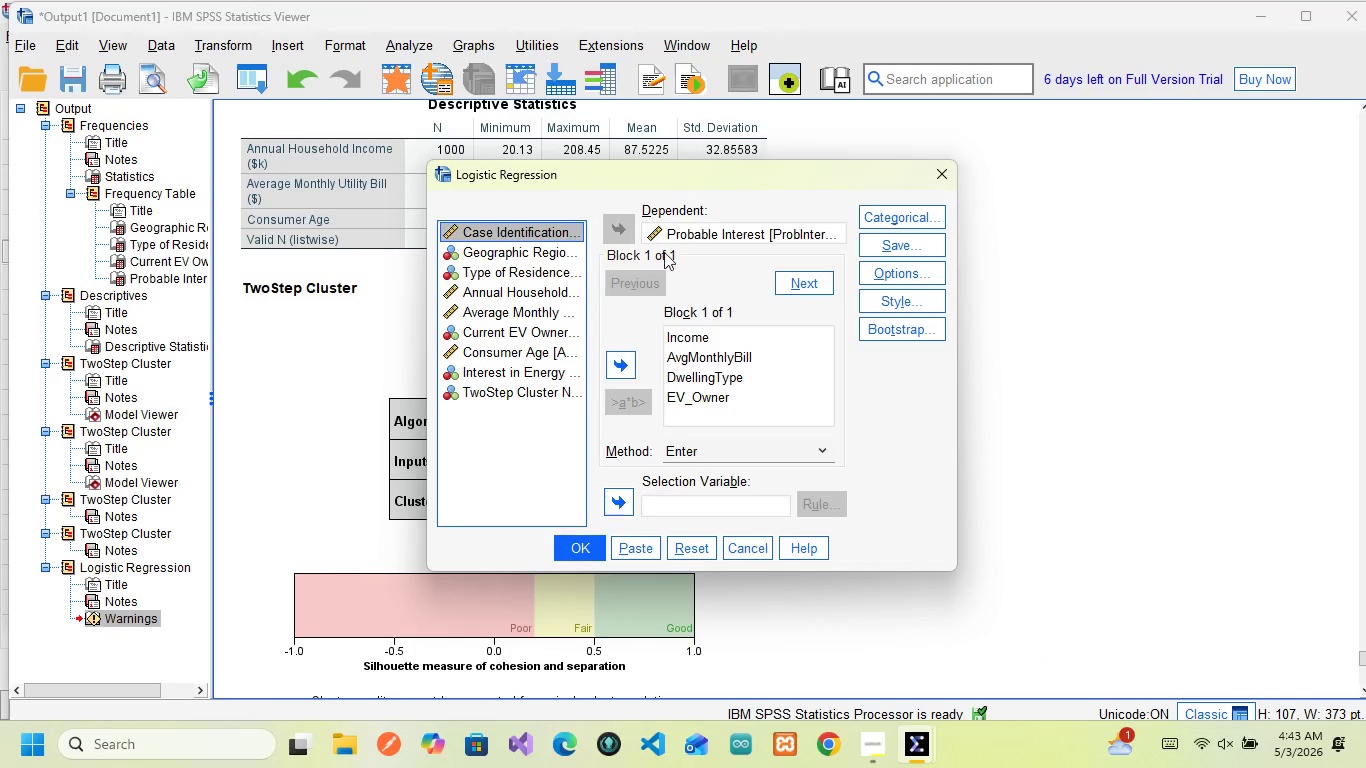 
left_click([697, 234])
 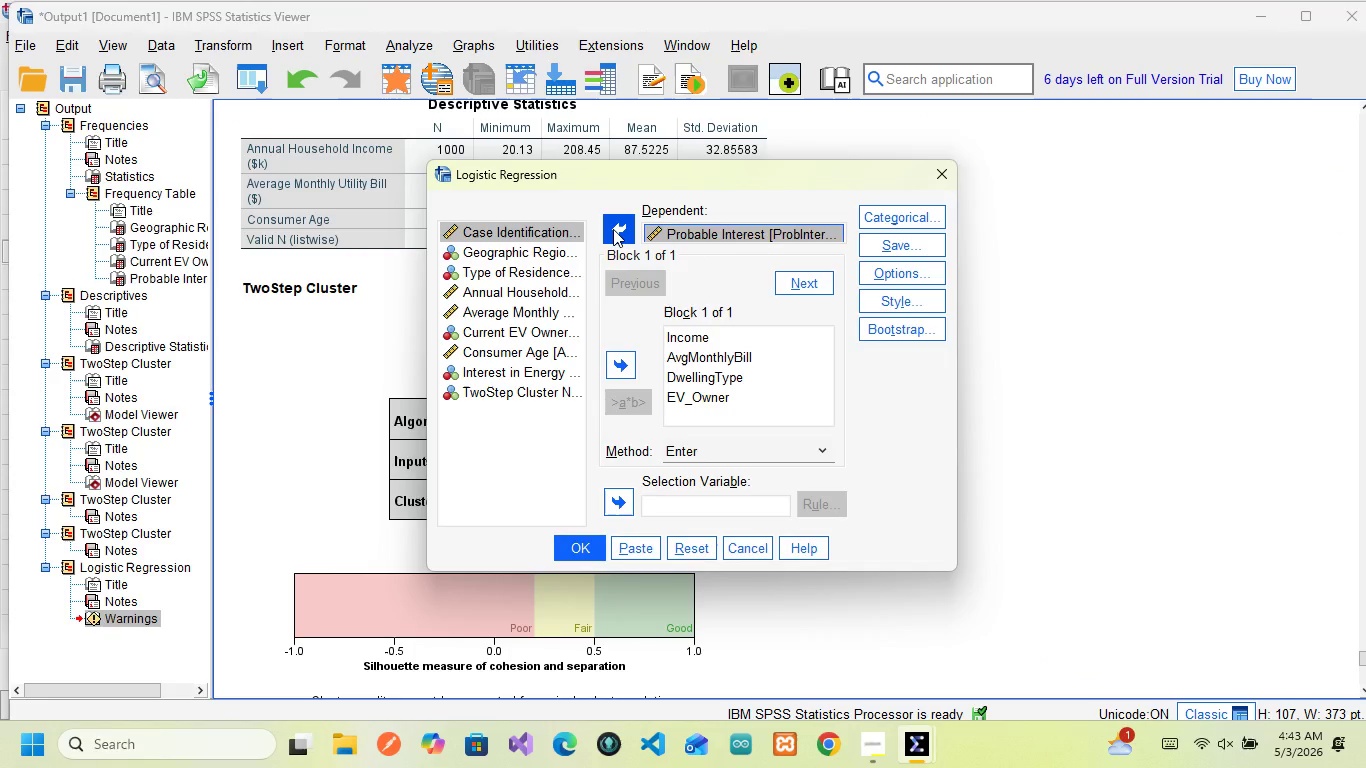 
left_click([613, 229])
 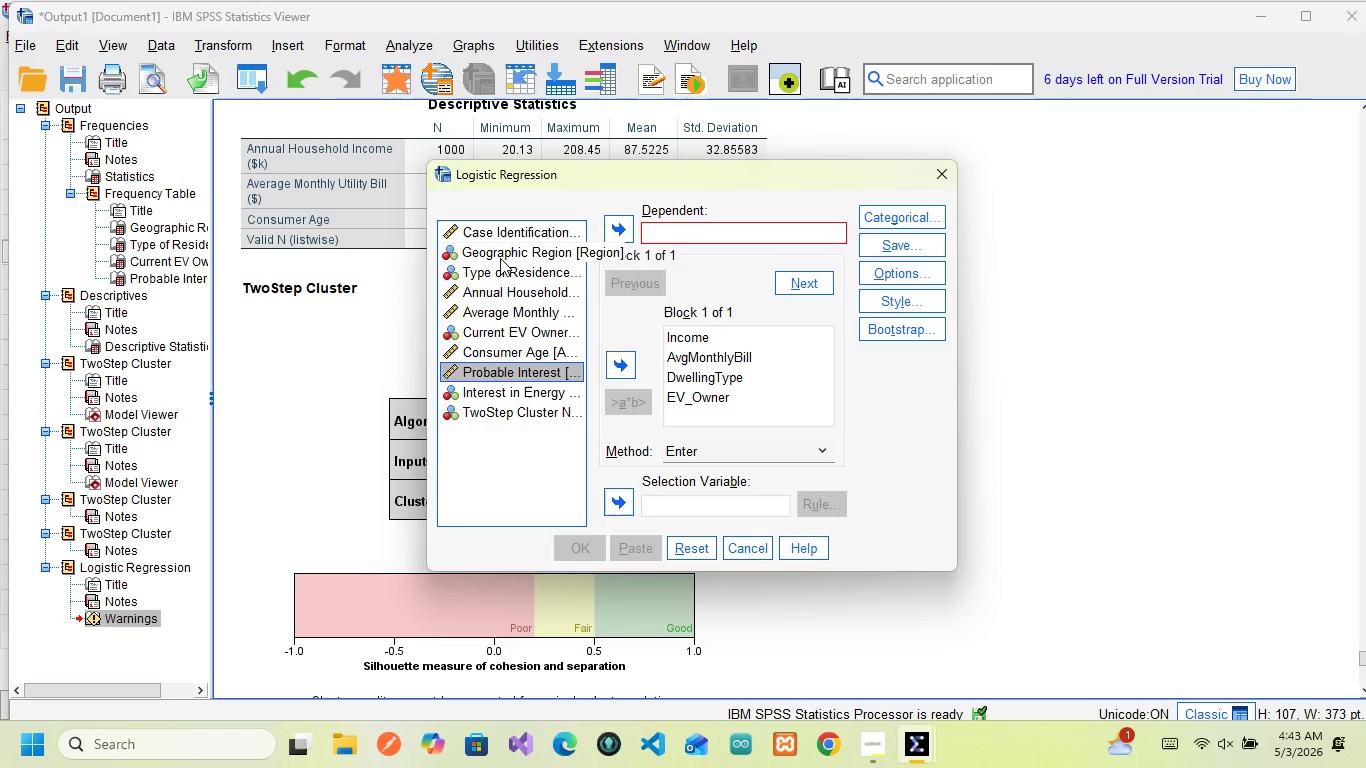 
wait(12.26)
 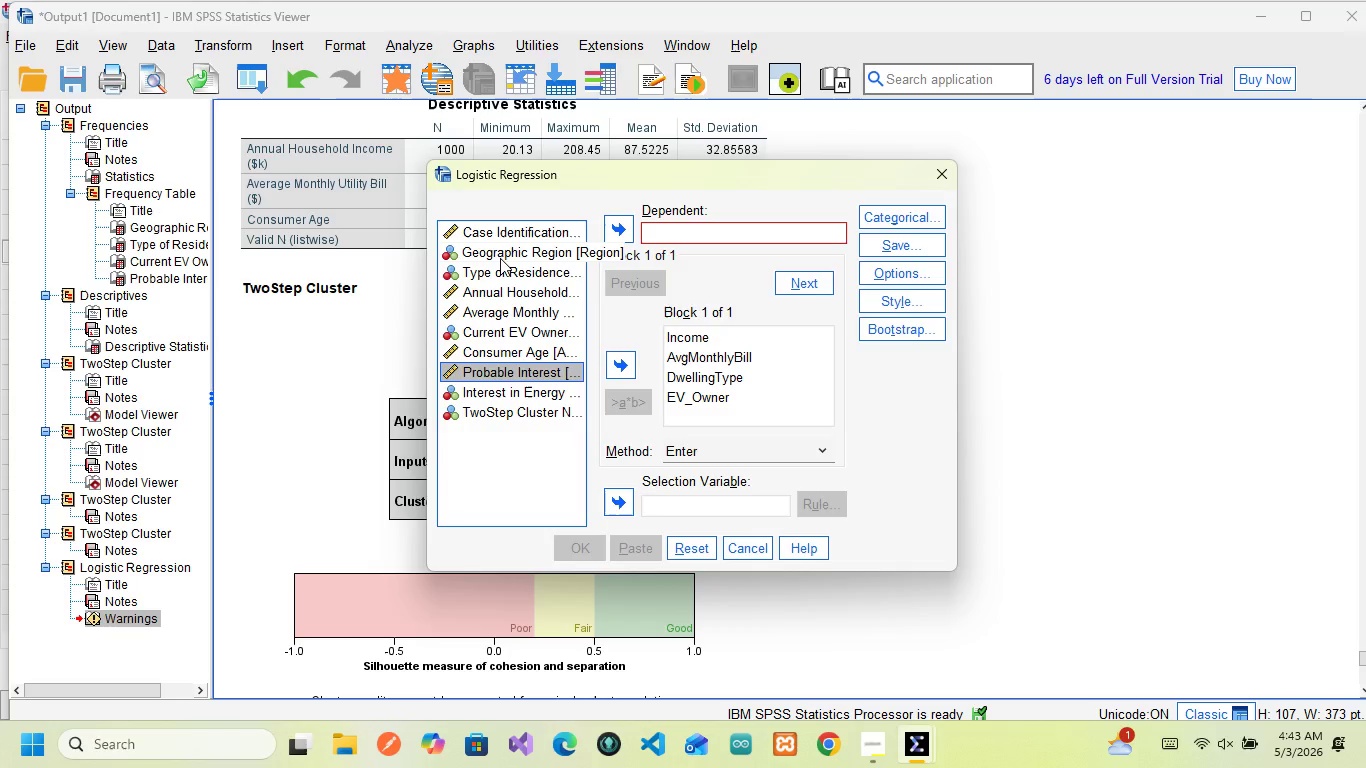 
left_click([522, 329])
 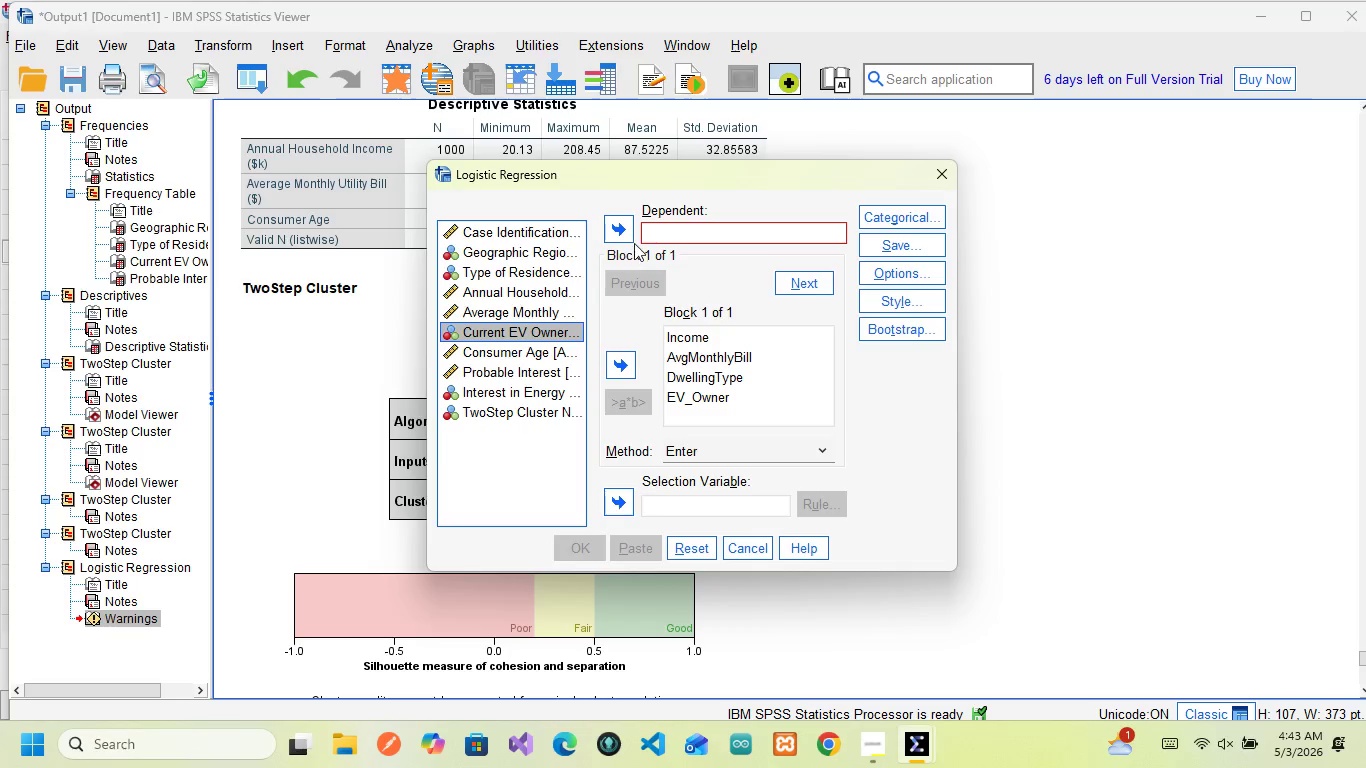 
left_click([626, 229])
 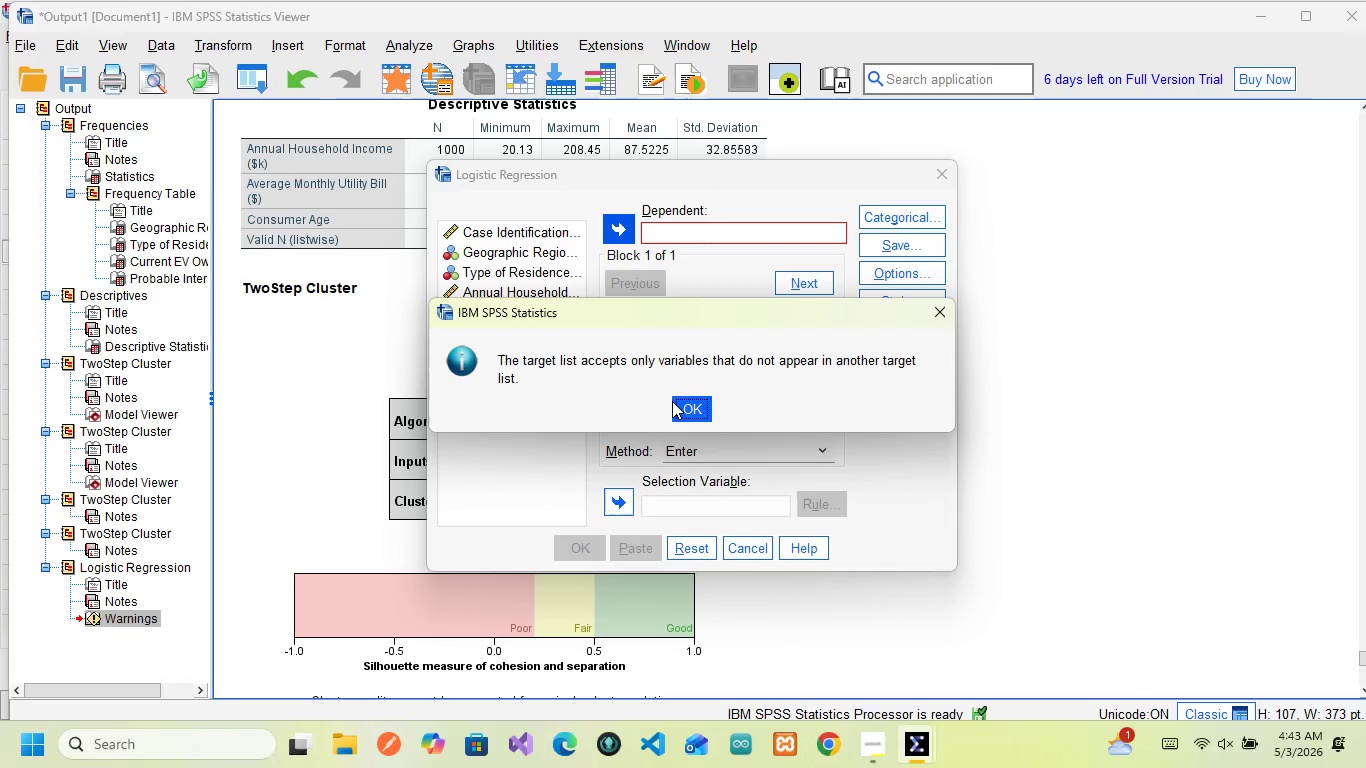 
wait(8.55)
 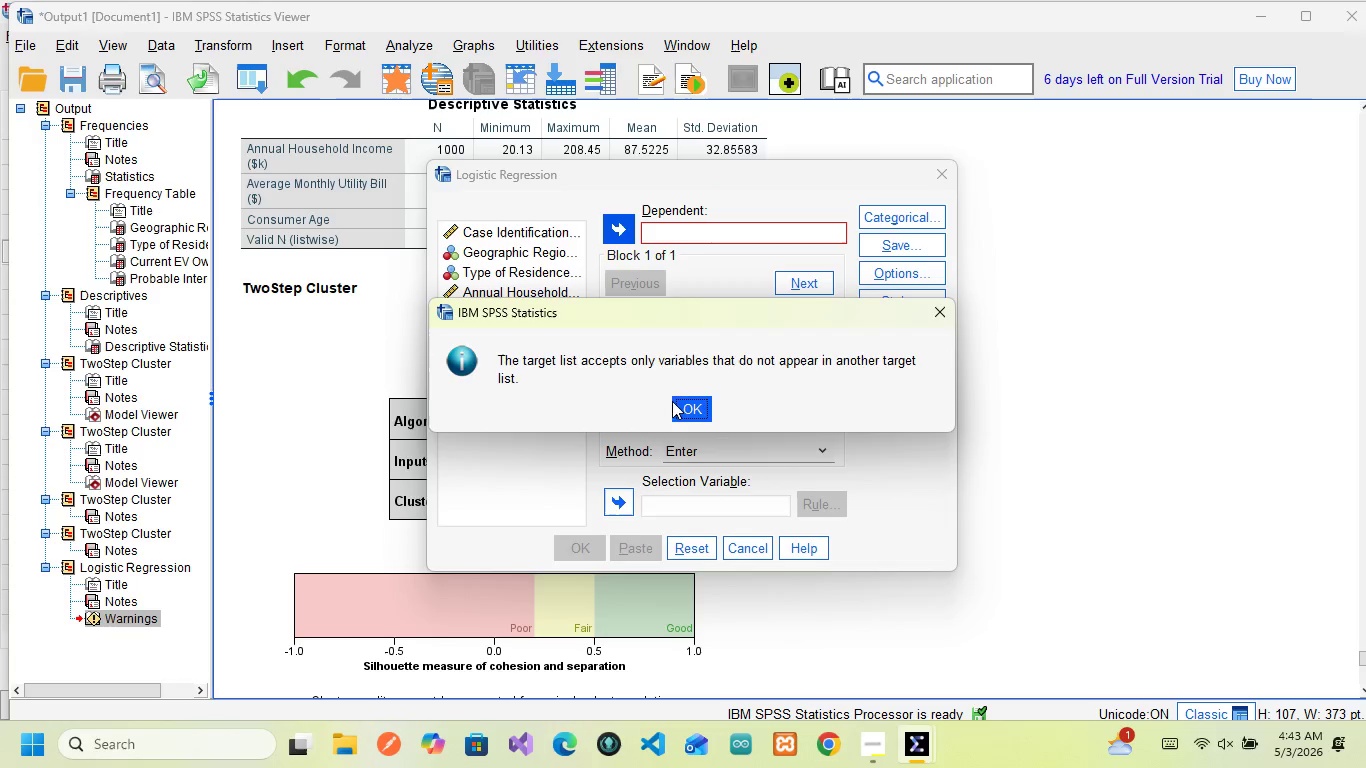 
left_click([947, 303])
 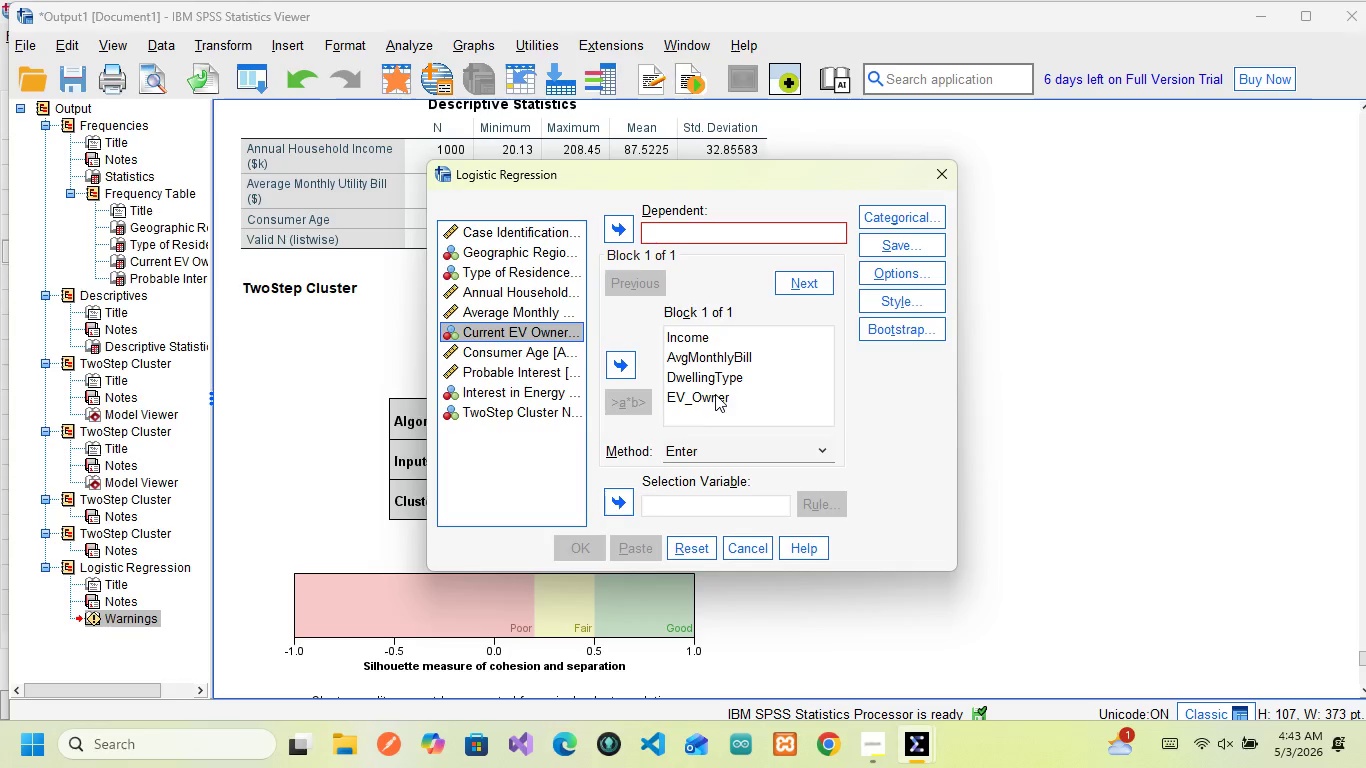 
left_click([715, 393])
 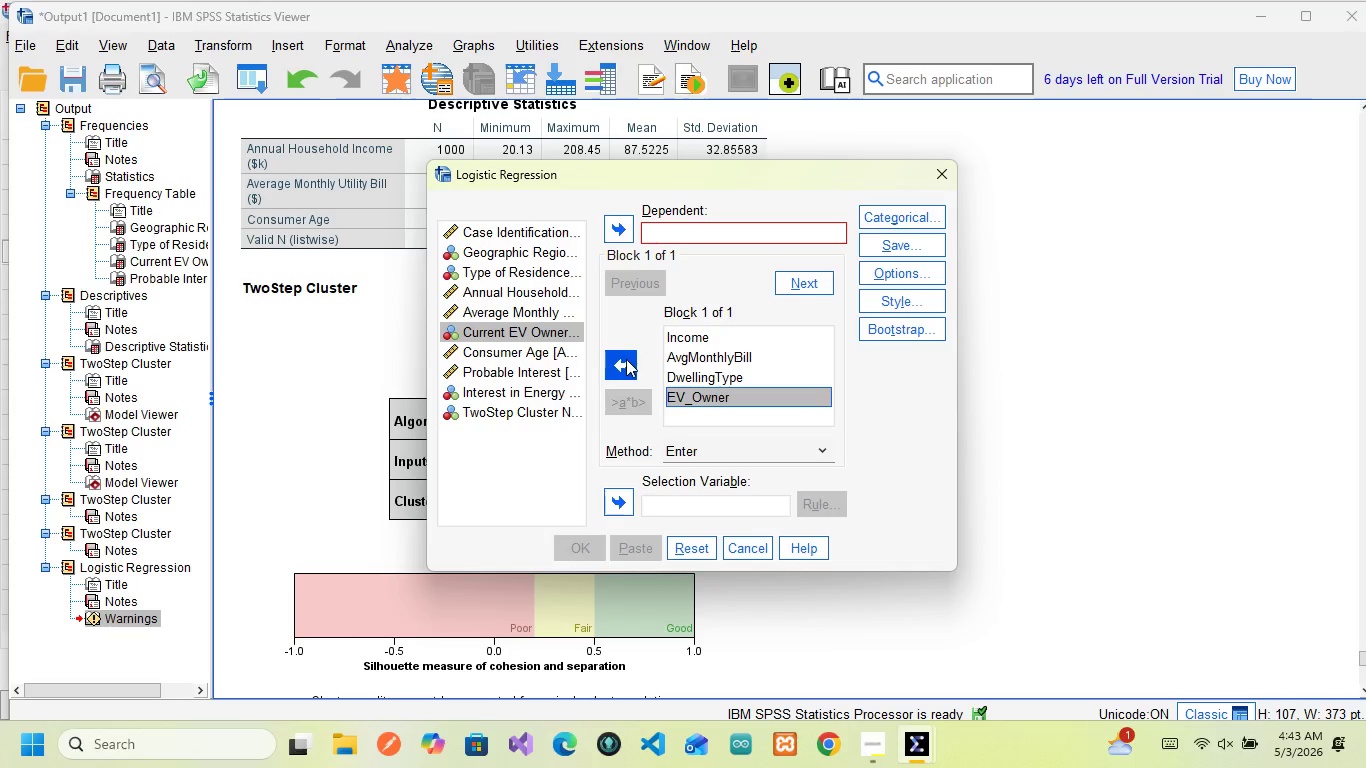 
left_click([627, 357])
 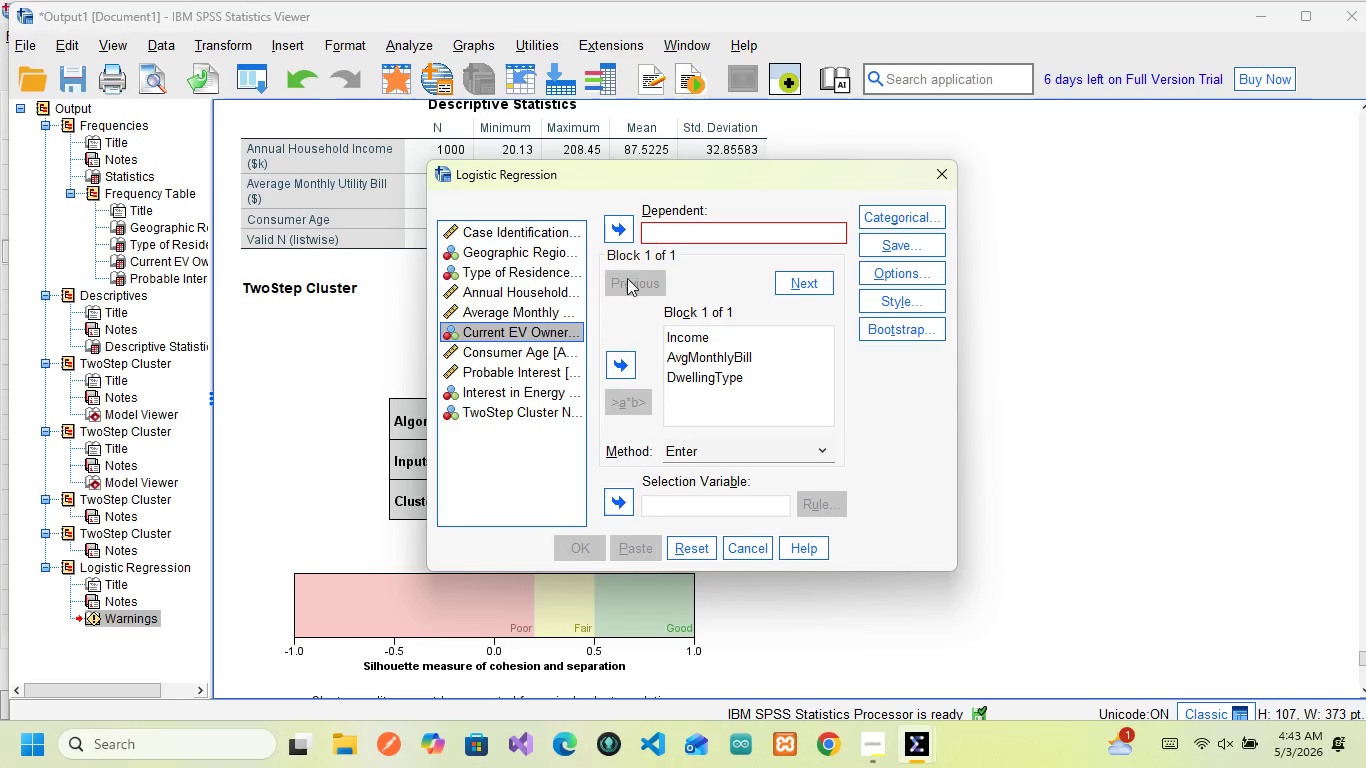 
left_click([616, 231])
 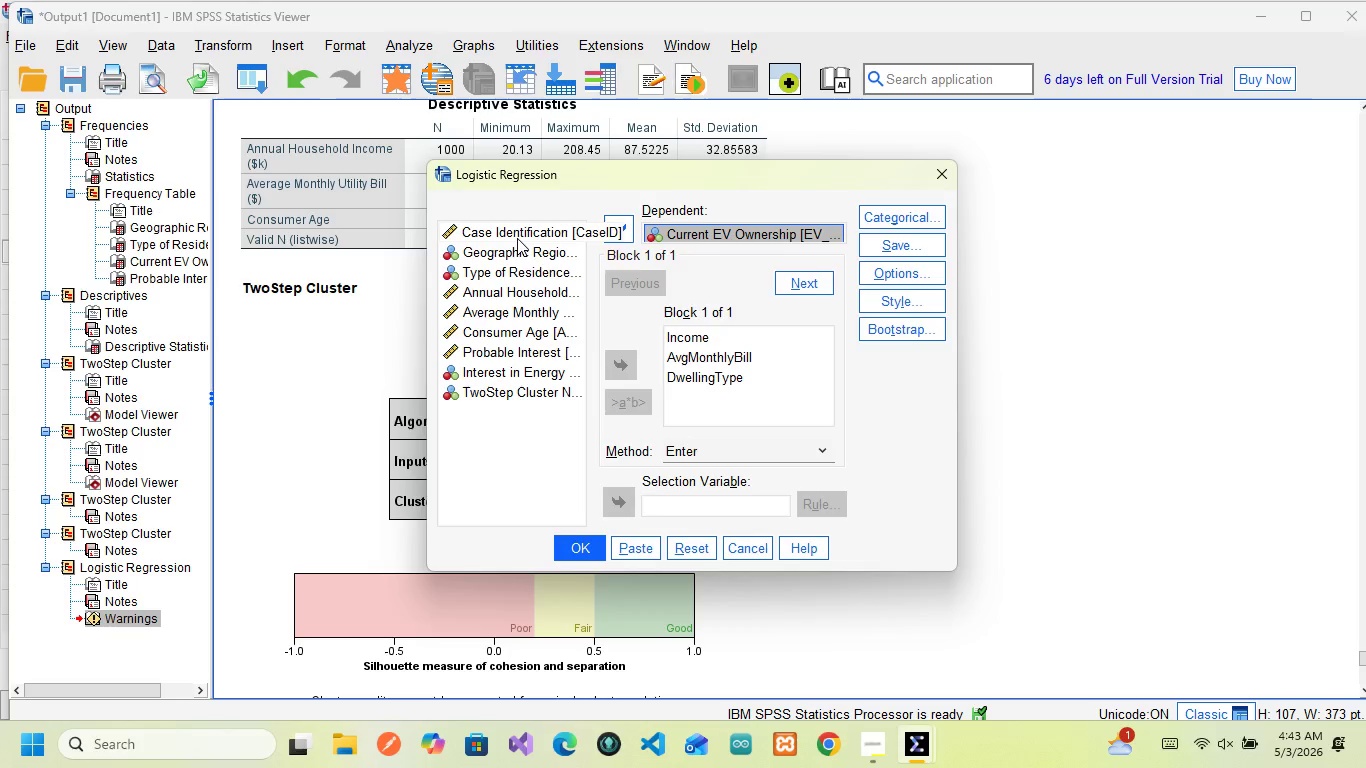 
wait(22.31)
 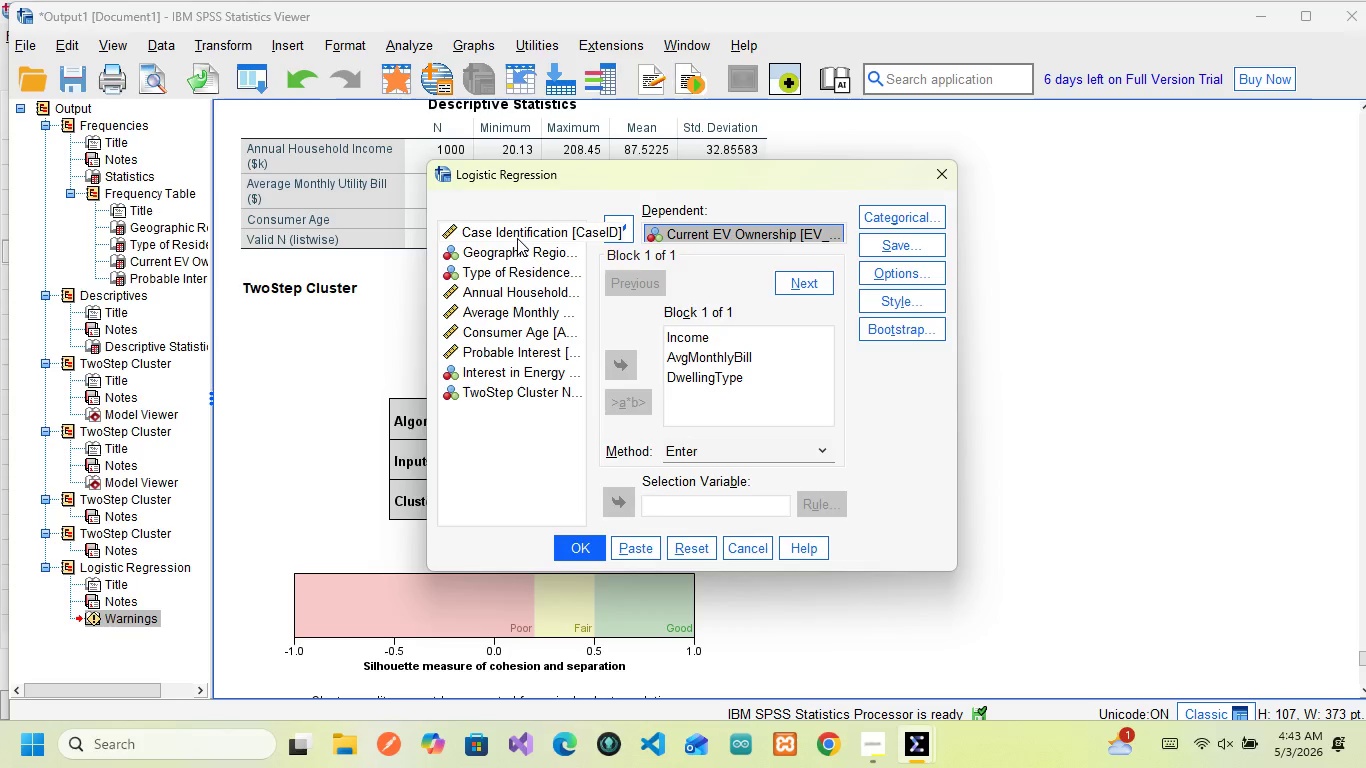 
mouse_move([503, 223])
 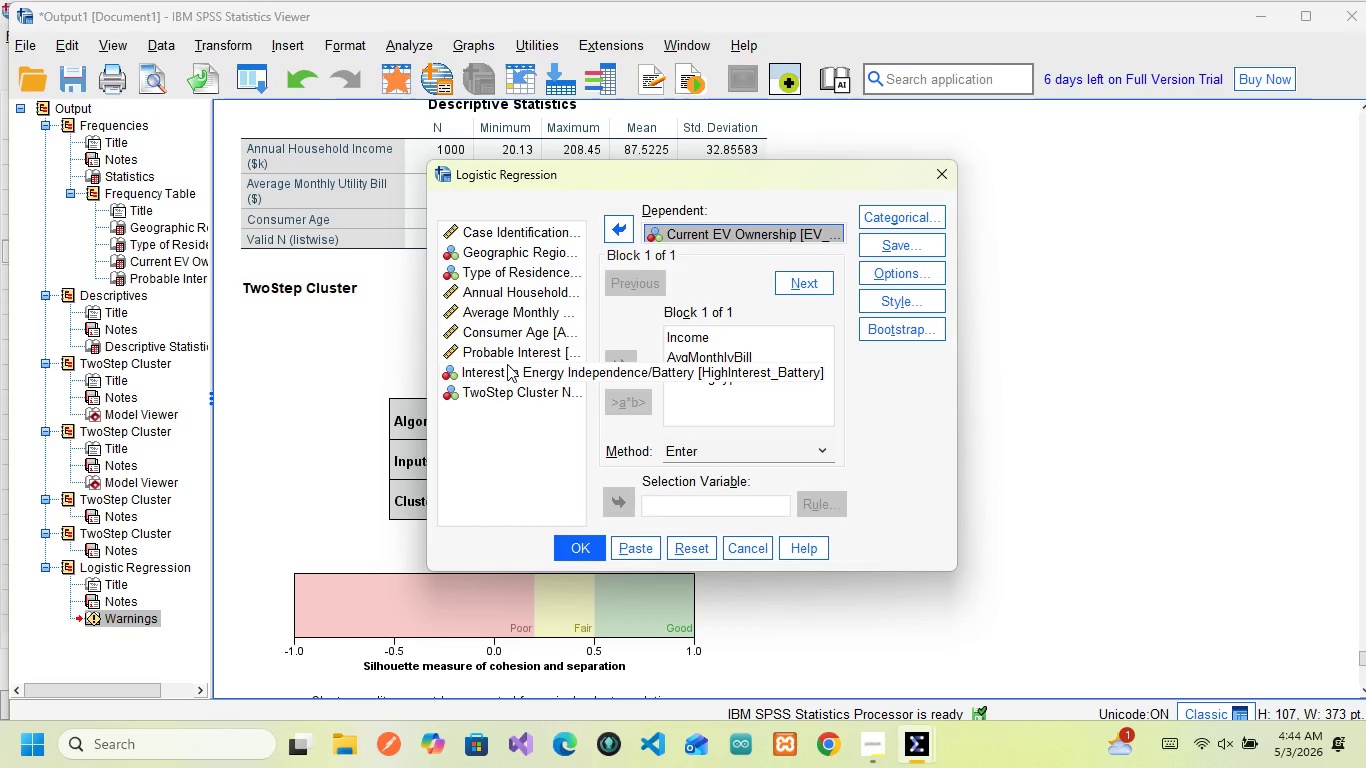 
wait(15.46)
 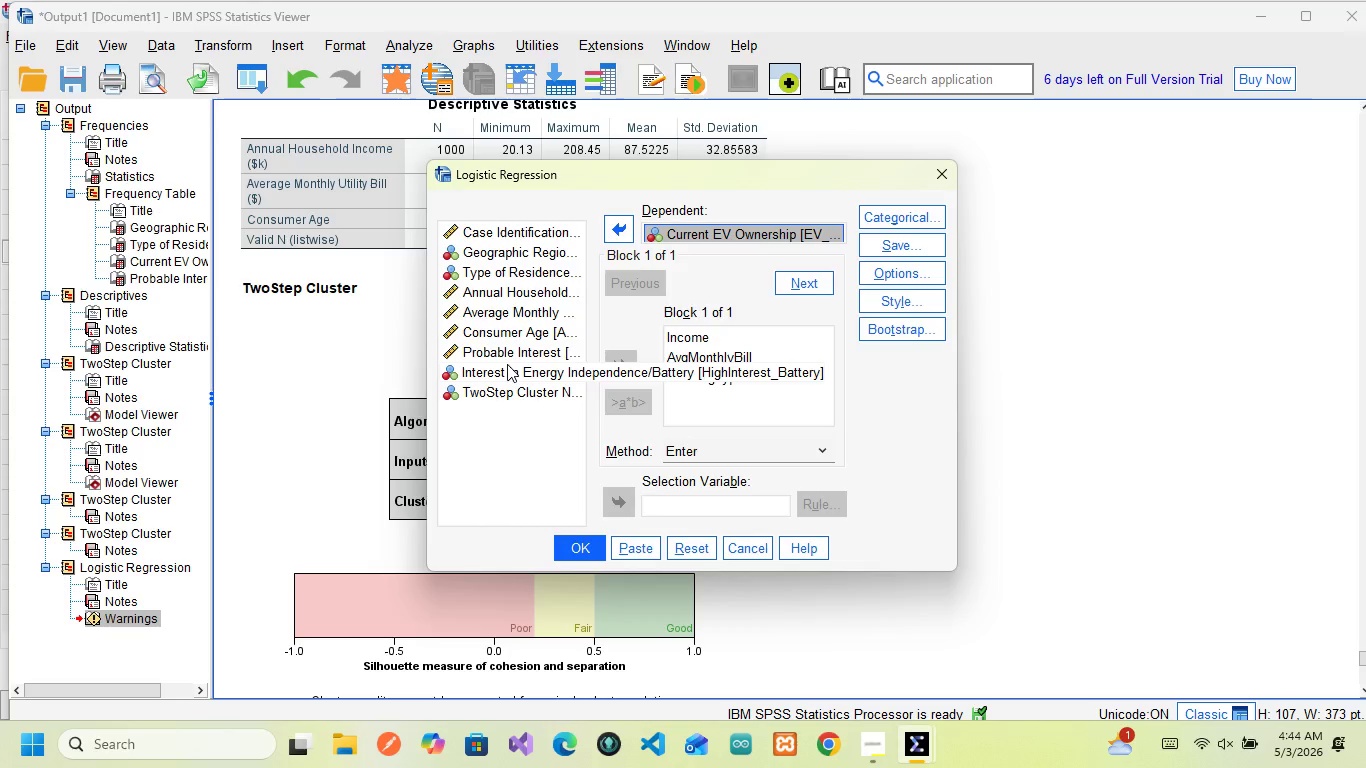 
left_click([500, 349])
 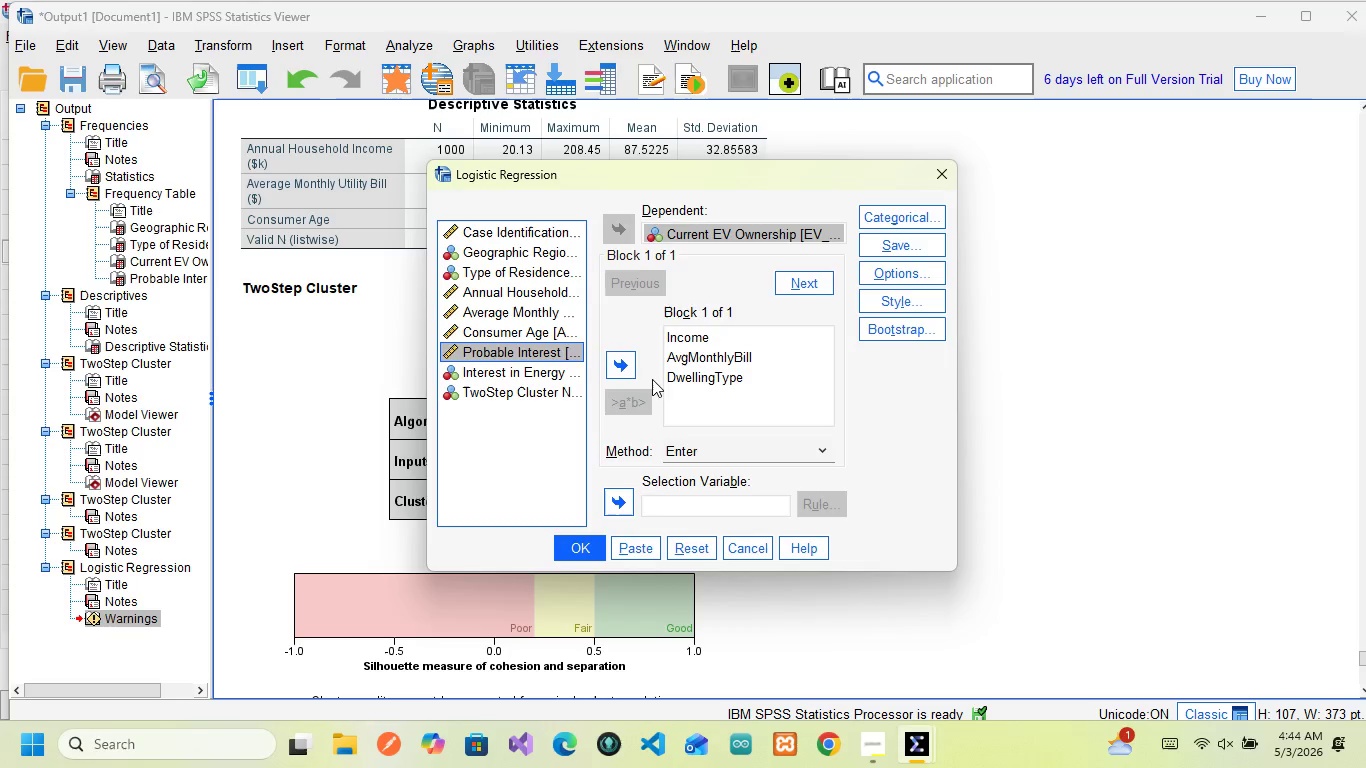 
left_click([626, 364])
 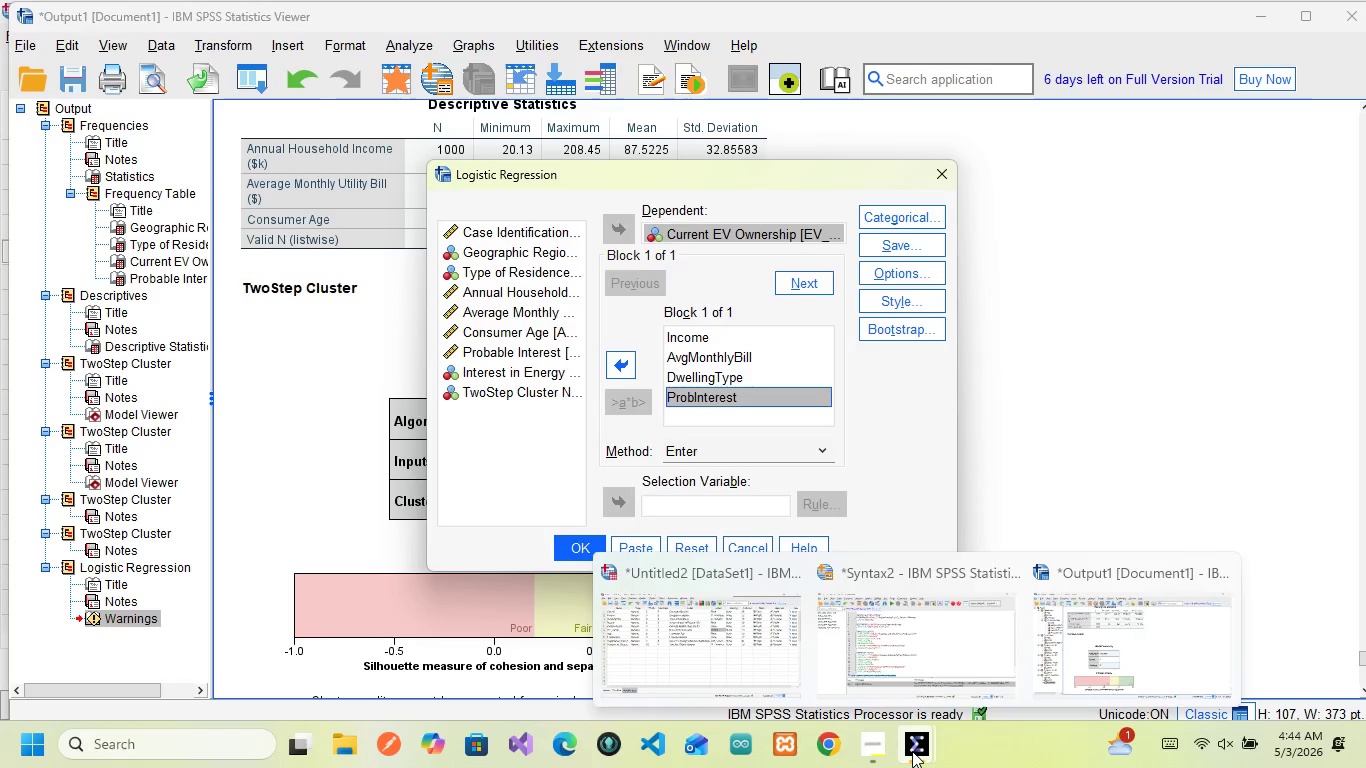 
left_click([754, 640])
 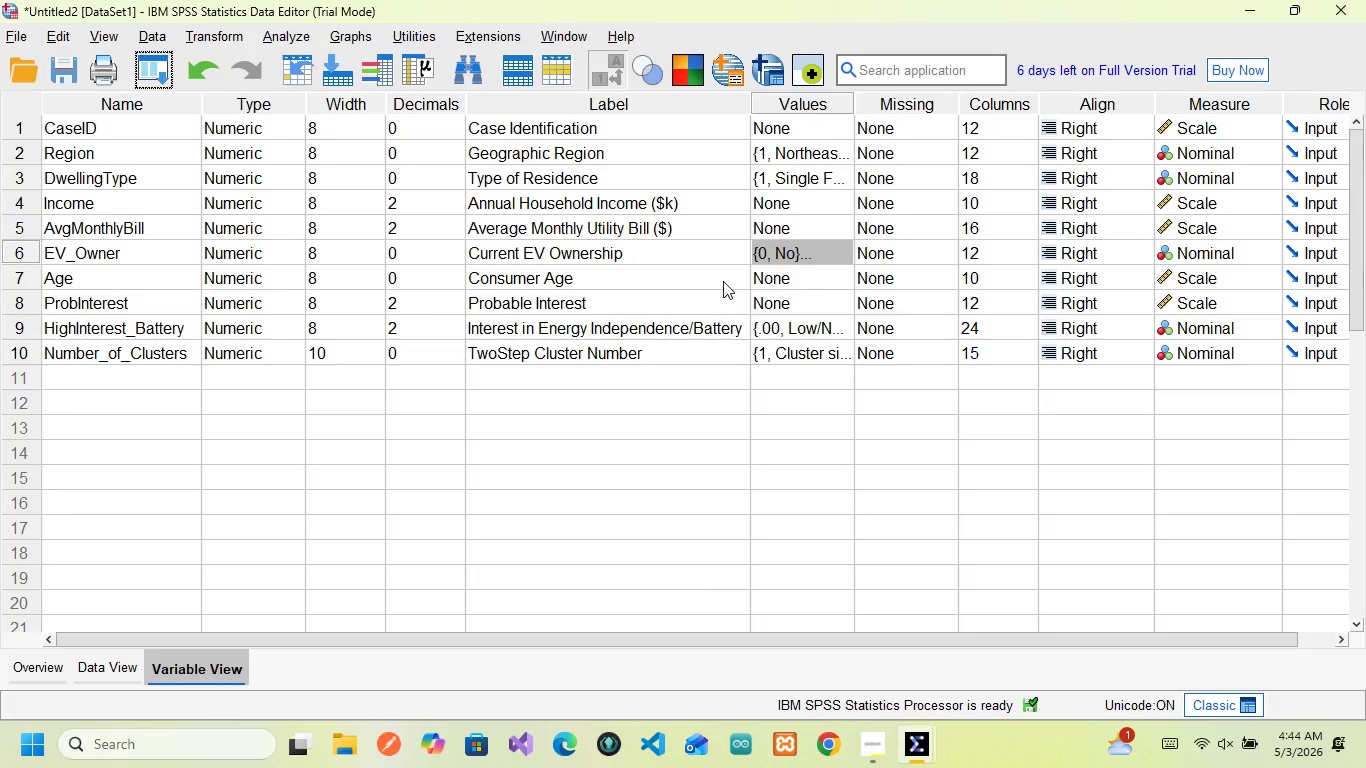 
wait(10.55)
 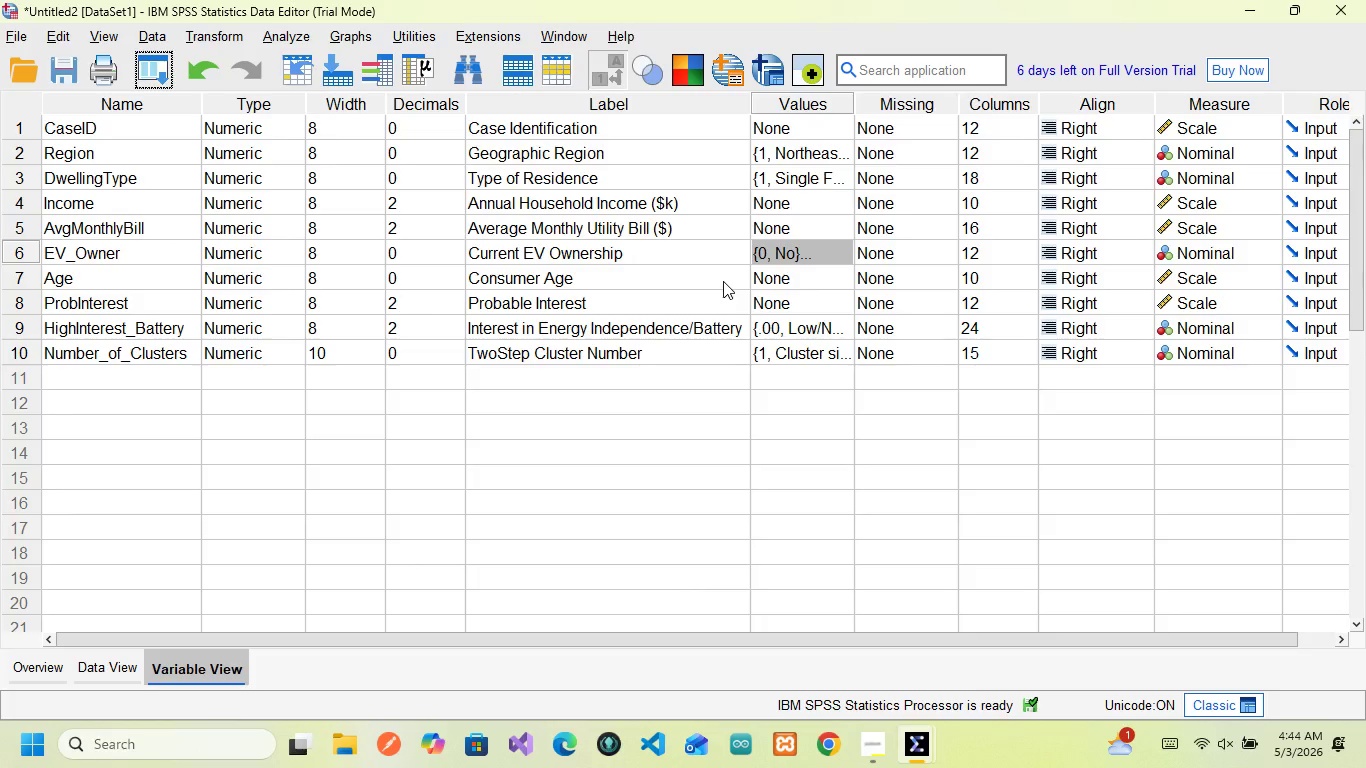 
left_click([106, 659])
 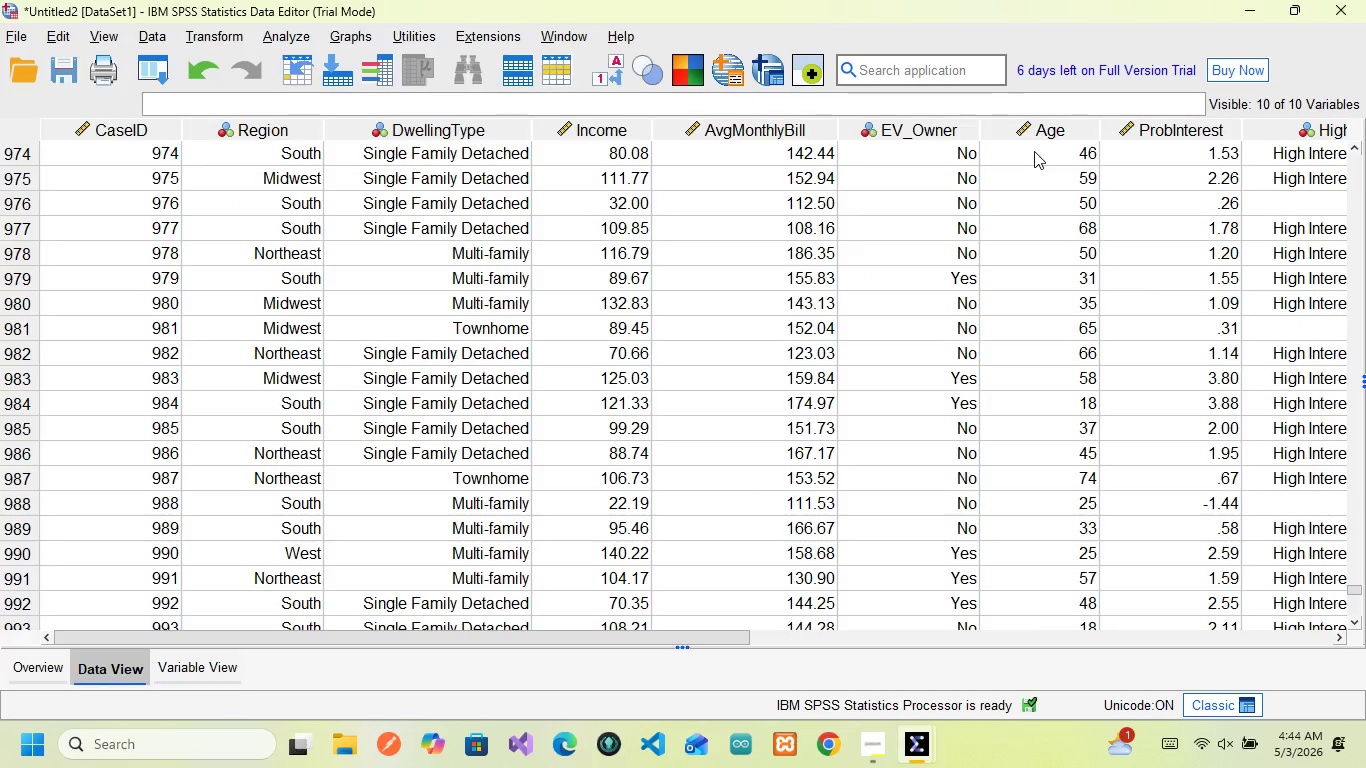 
scroll: coordinate [820, 278], scroll_direction: down, amount: 1.0
 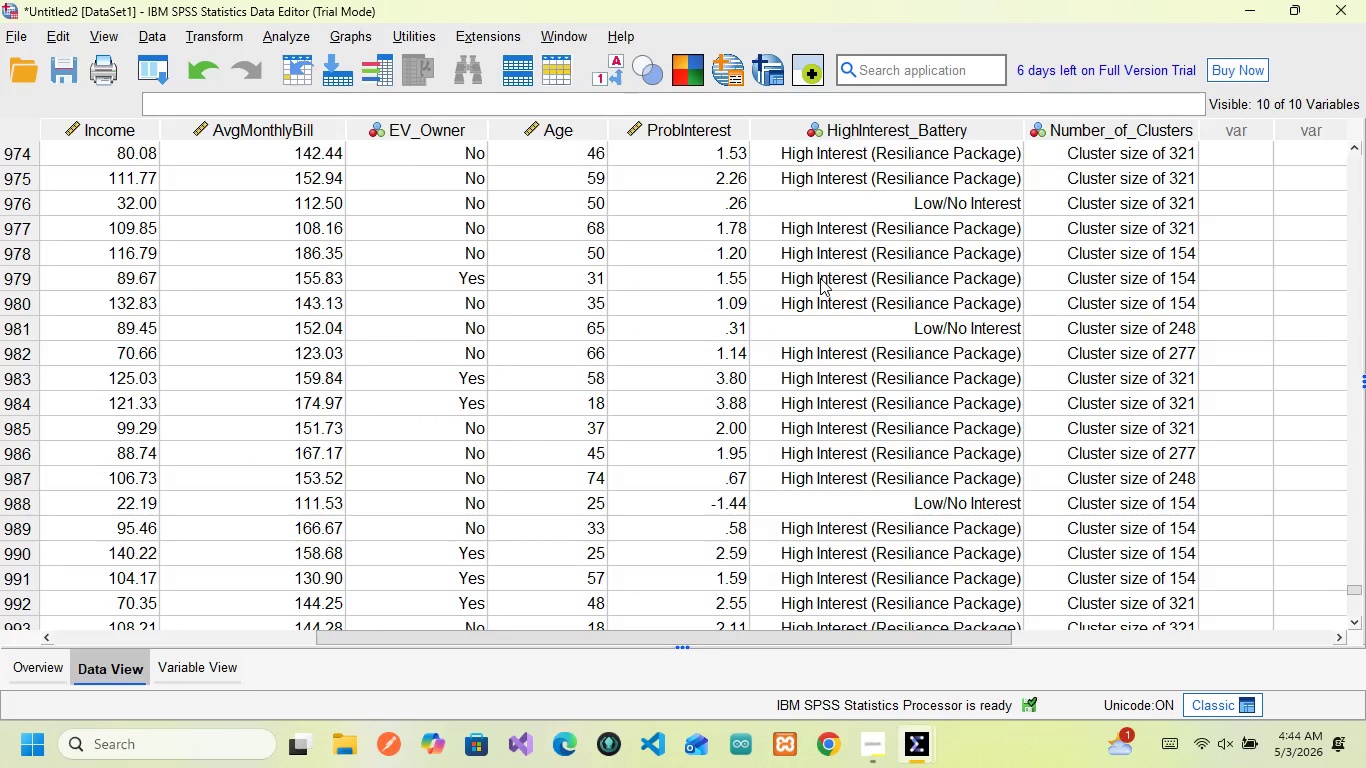 
scroll: coordinate [820, 278], scroll_direction: up, amount: 27.0
 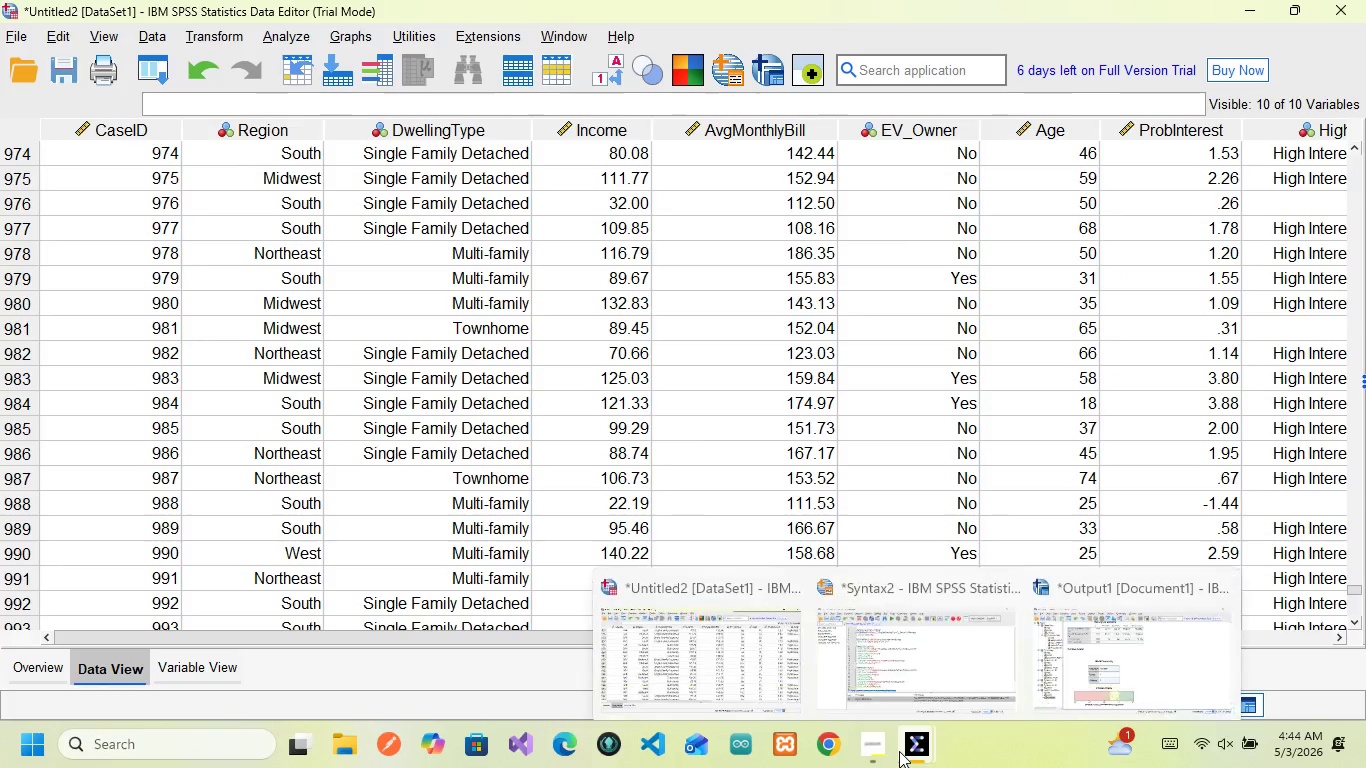 
left_click([1133, 643])
 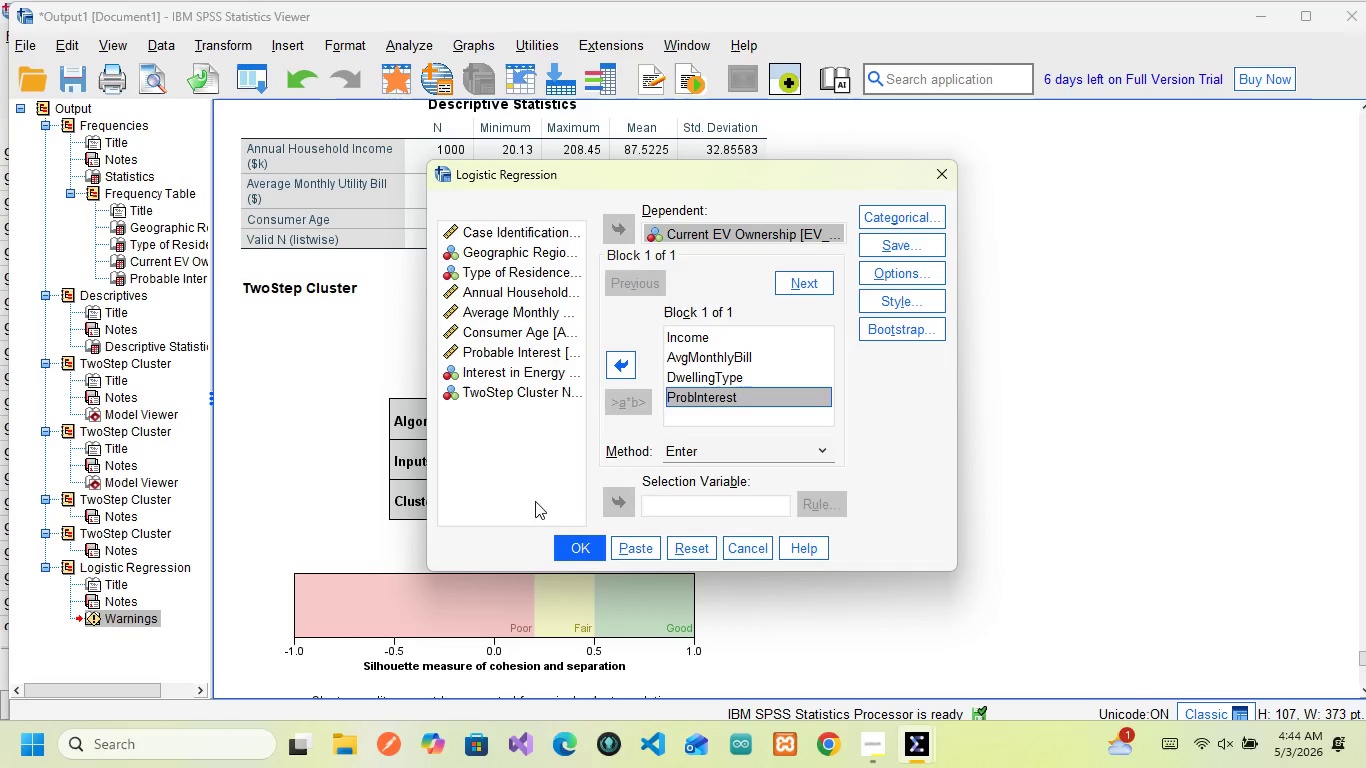 
left_click([628, 550])
 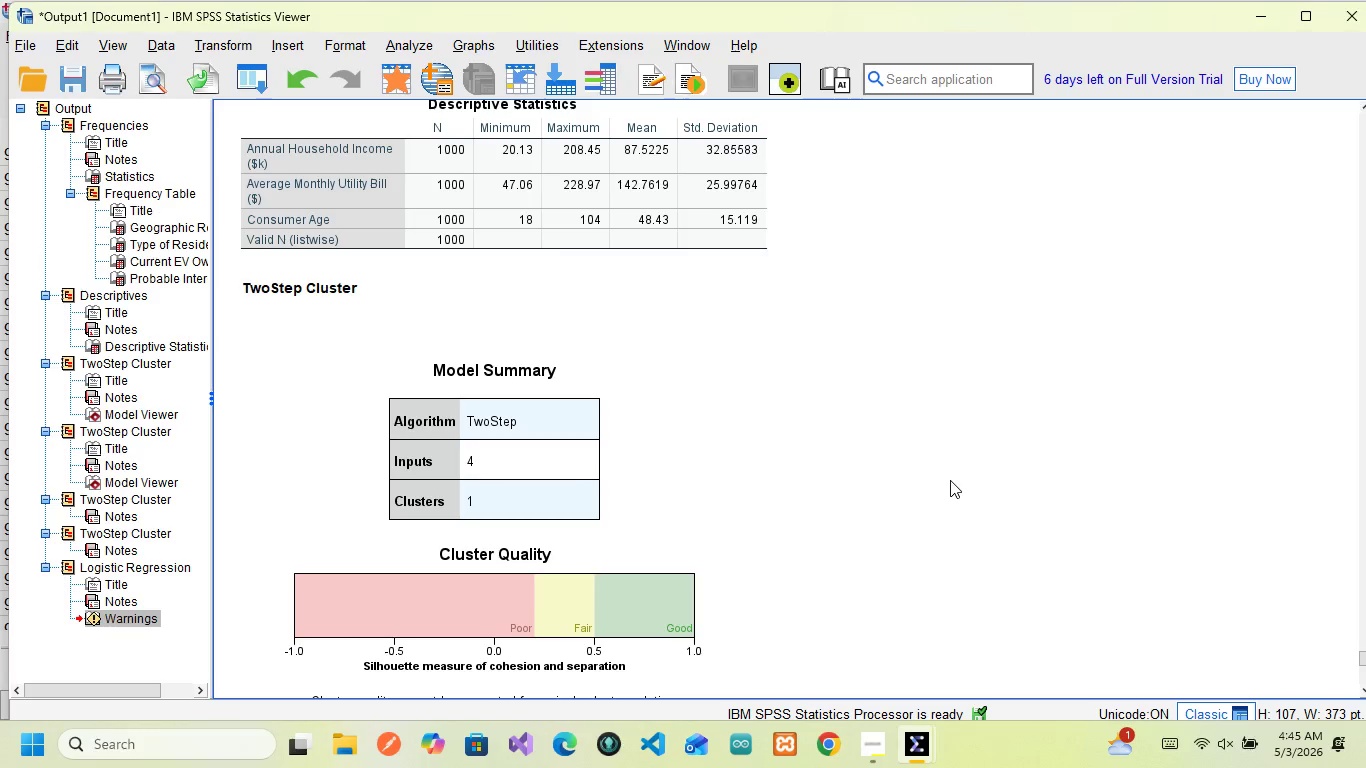 
wait(37.59)
 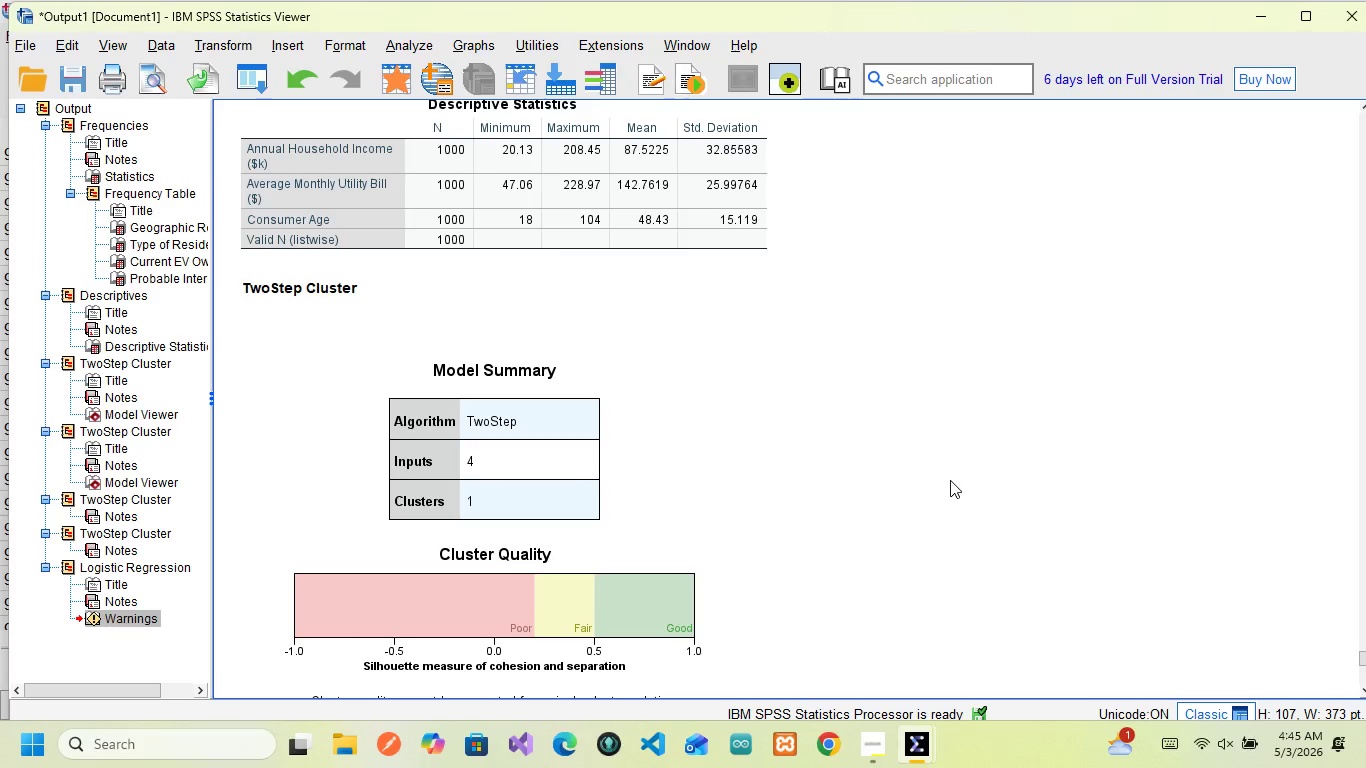 
mouse_move([928, 739])
 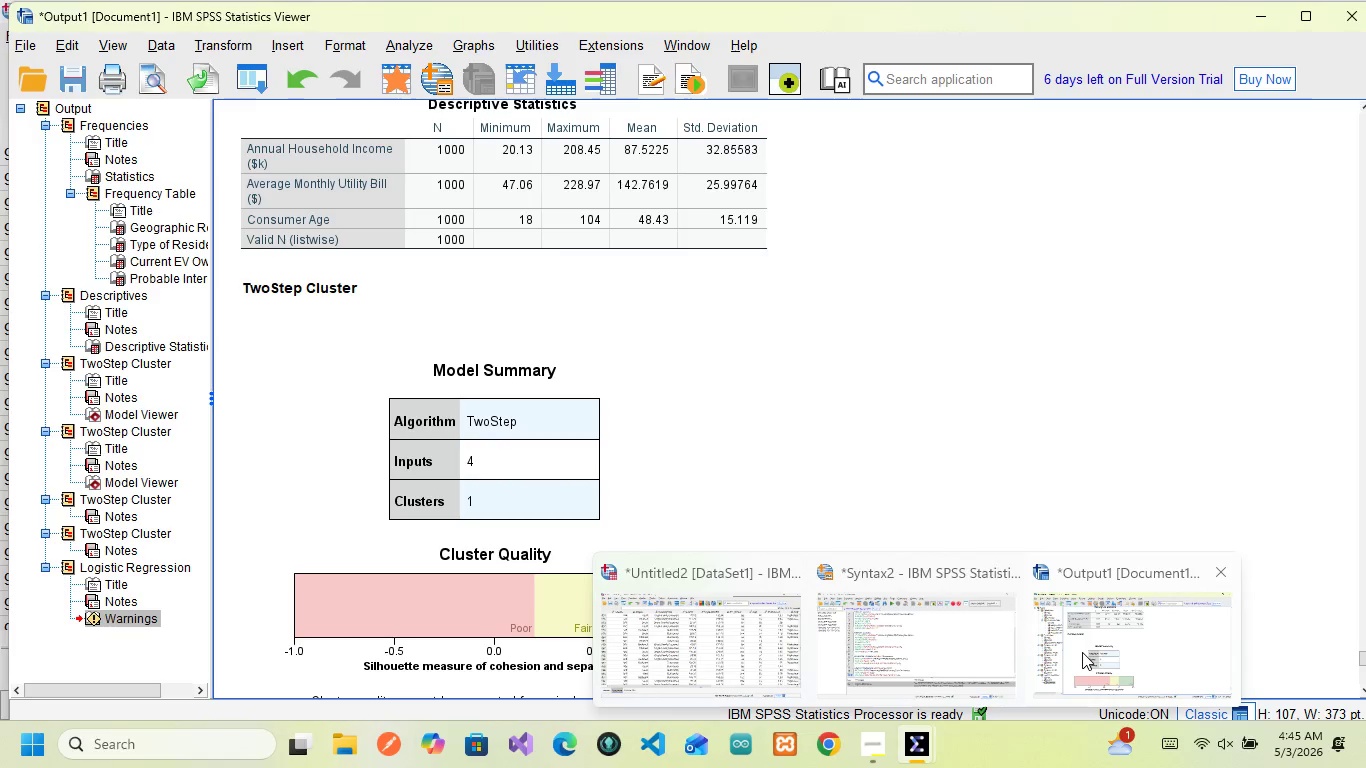 
left_click([1082, 652])
 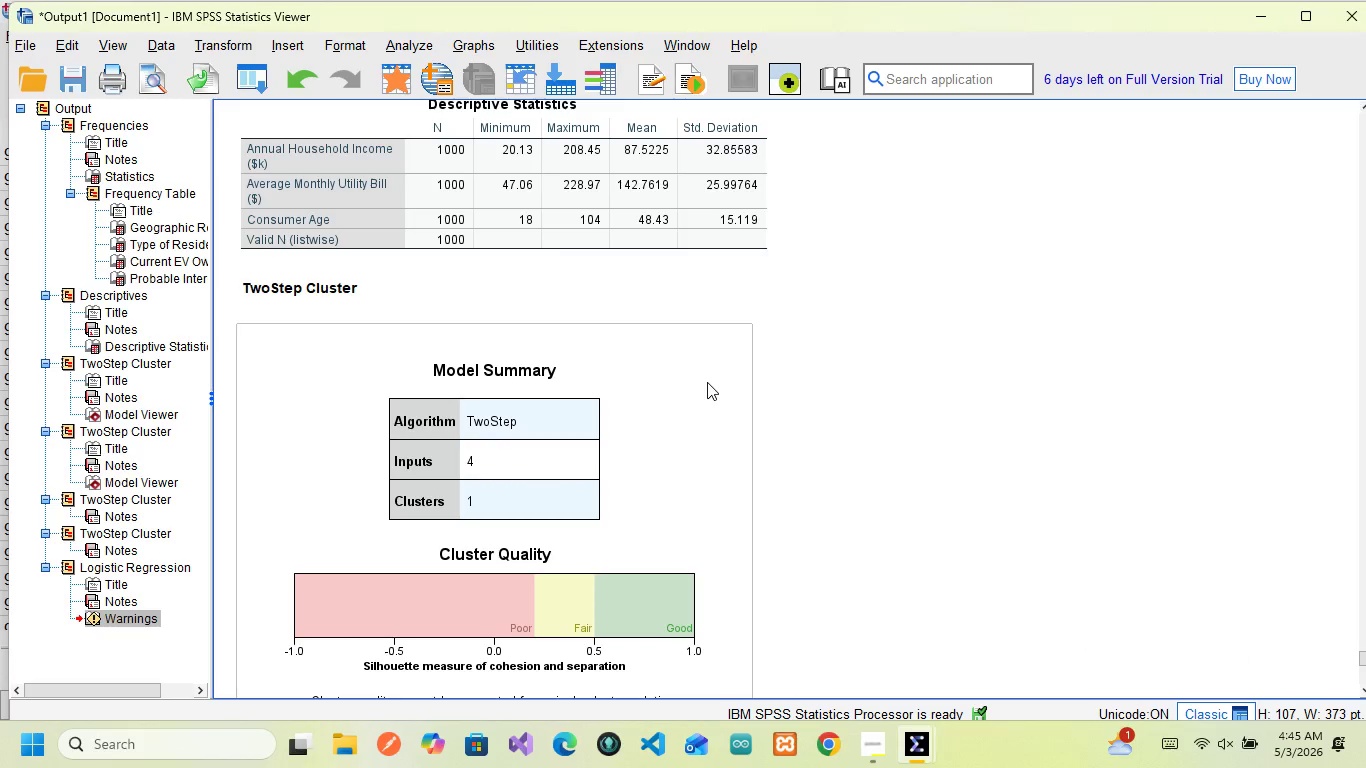 
scroll: coordinate [707, 382], scroll_direction: down, amount: 11.0
 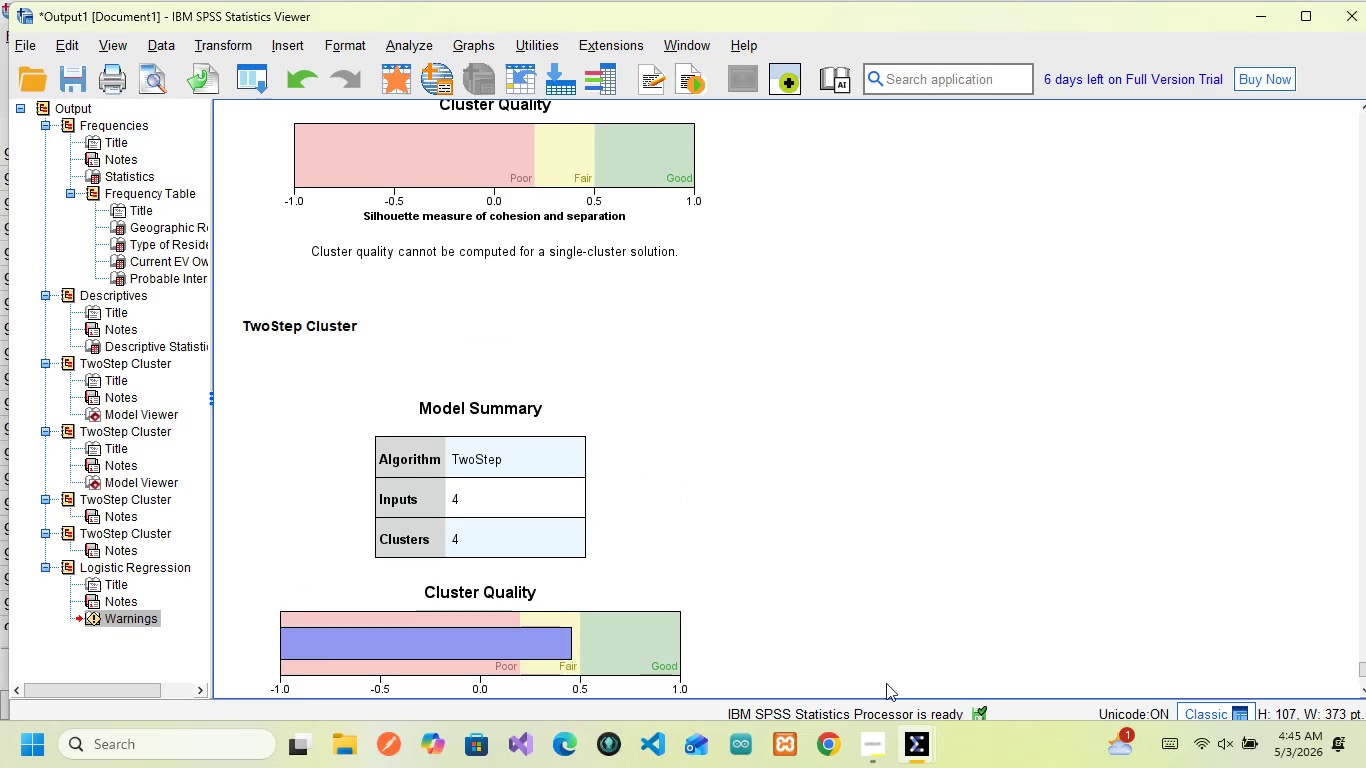 
mouse_move([902, 702])
 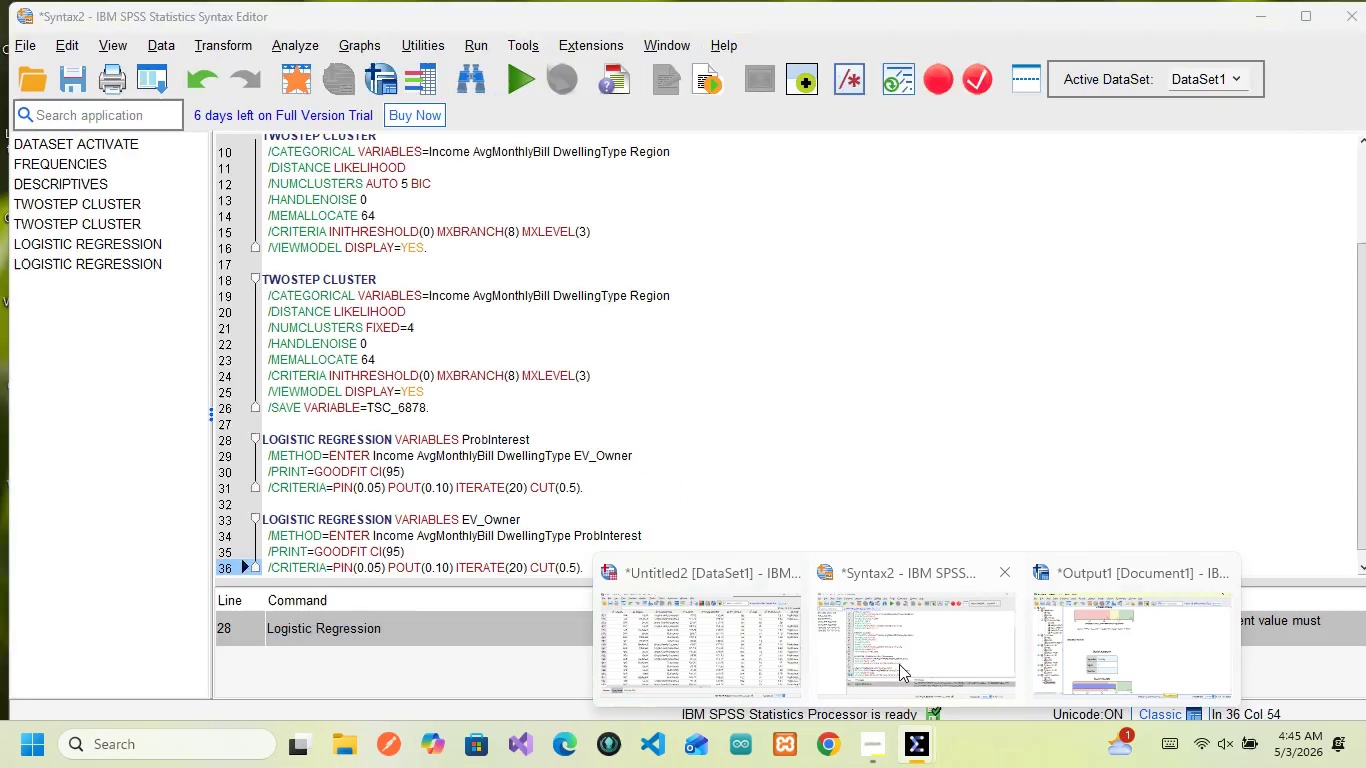 
left_click([899, 664])
 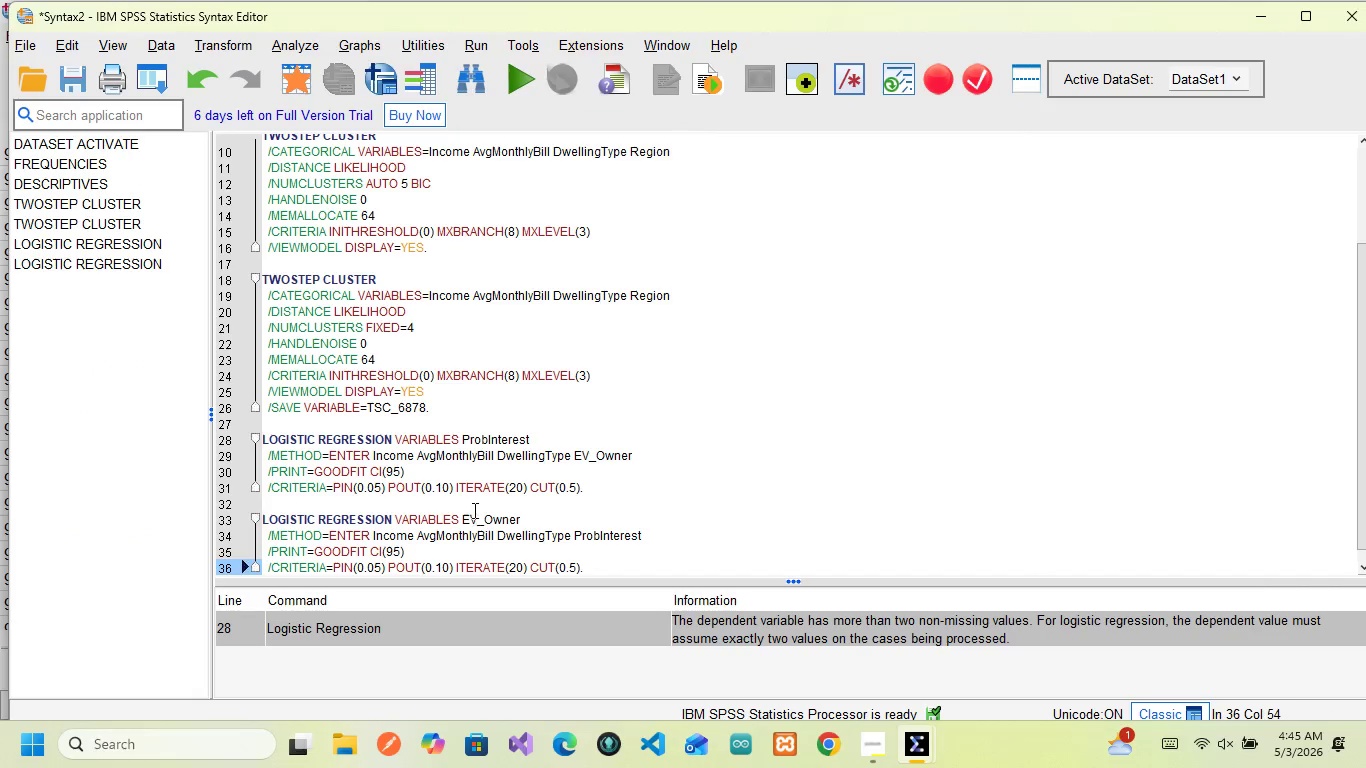 
scroll: coordinate [473, 509], scroll_direction: down, amount: 15.0
 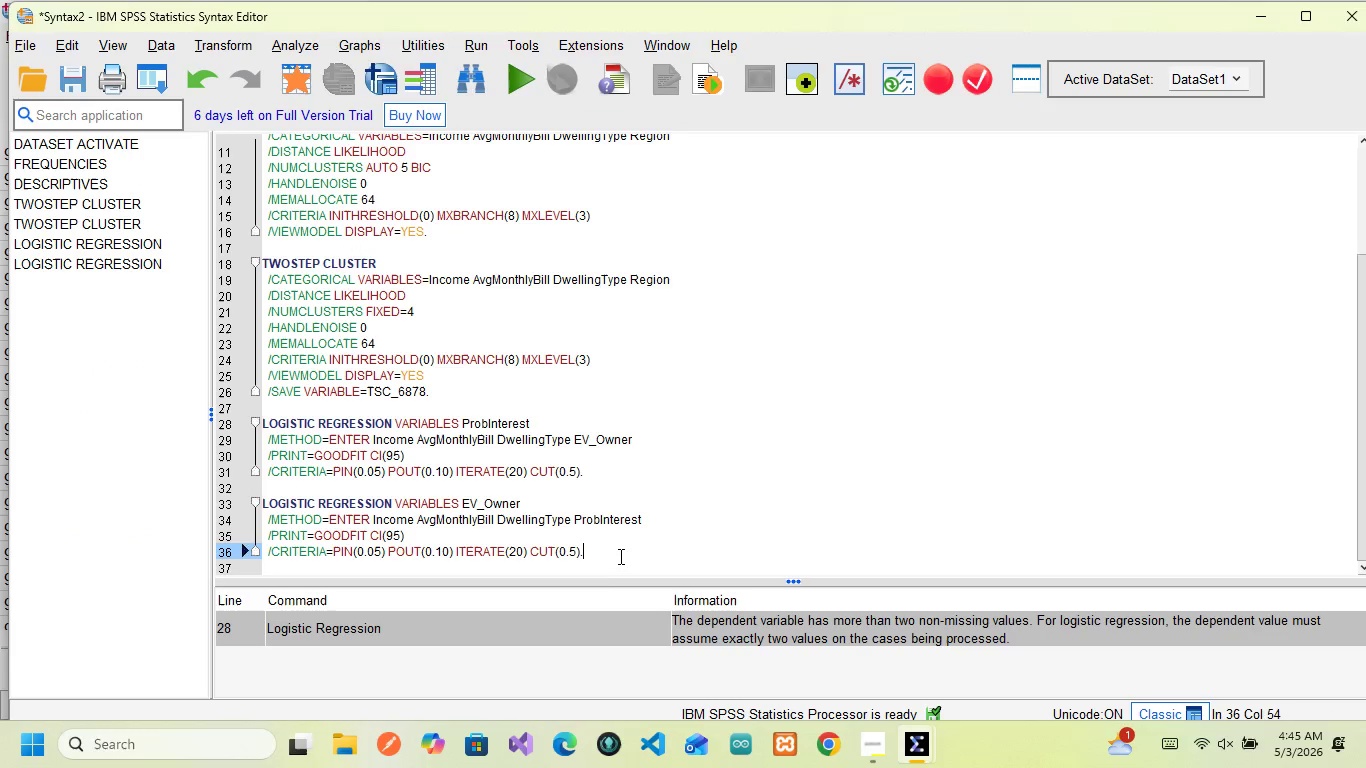 
left_click_drag(start_coordinate=[613, 555], to_coordinate=[258, 499])
 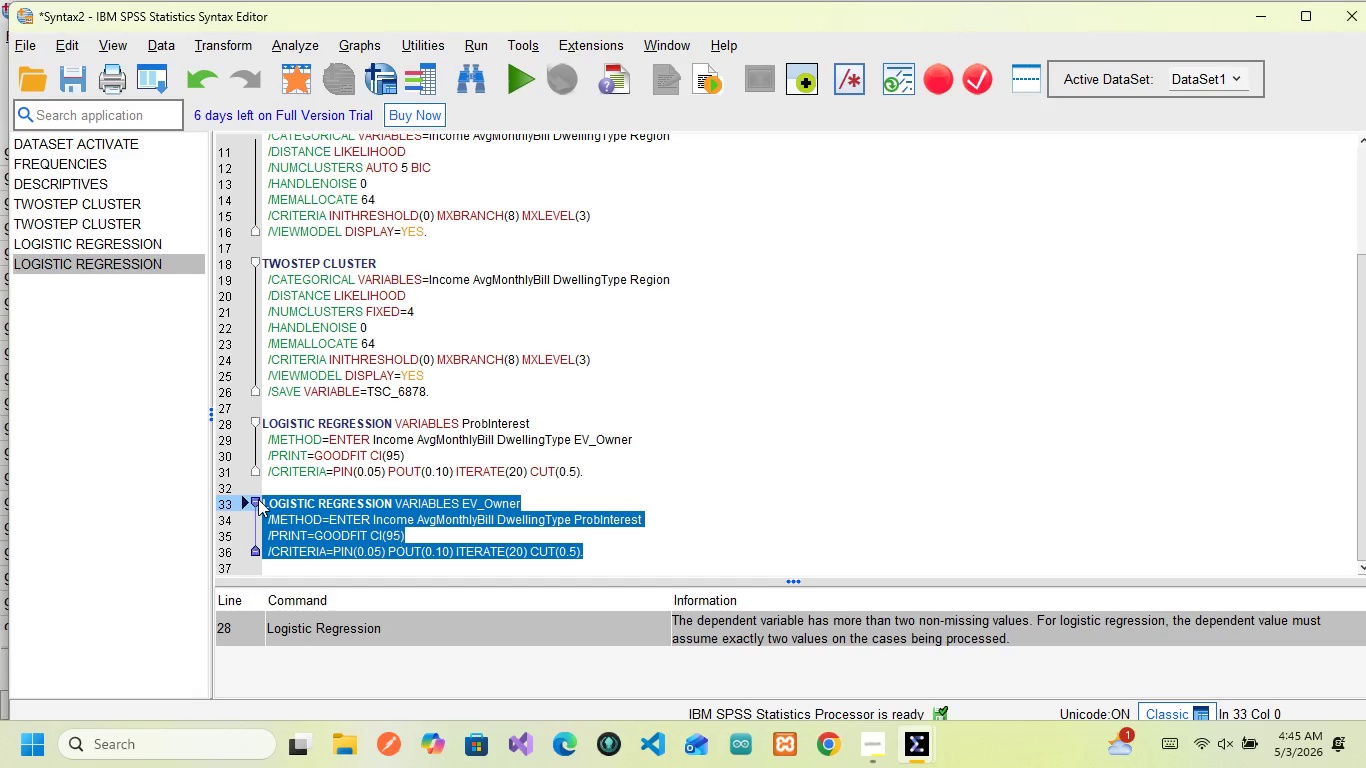 
wait(10.12)
 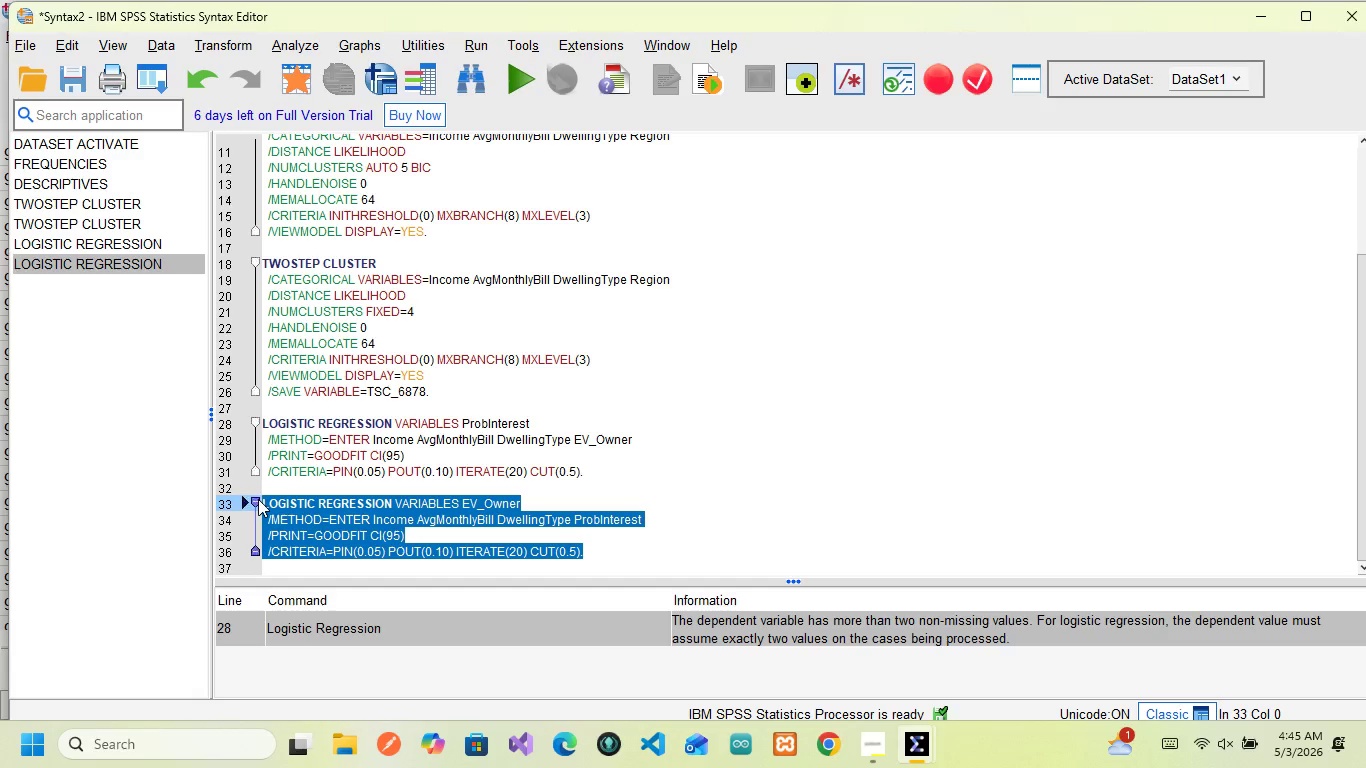 
left_click([512, 76])
 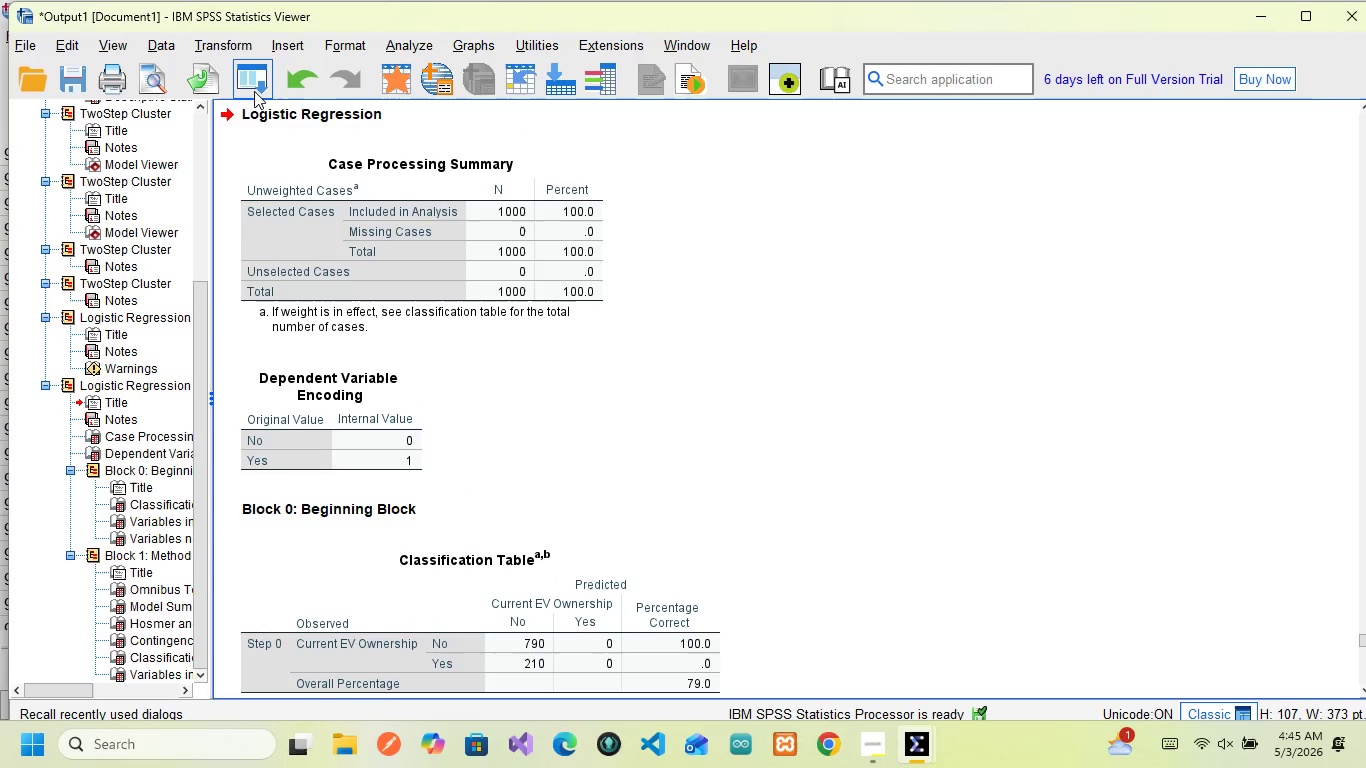 
left_click([306, 117])
 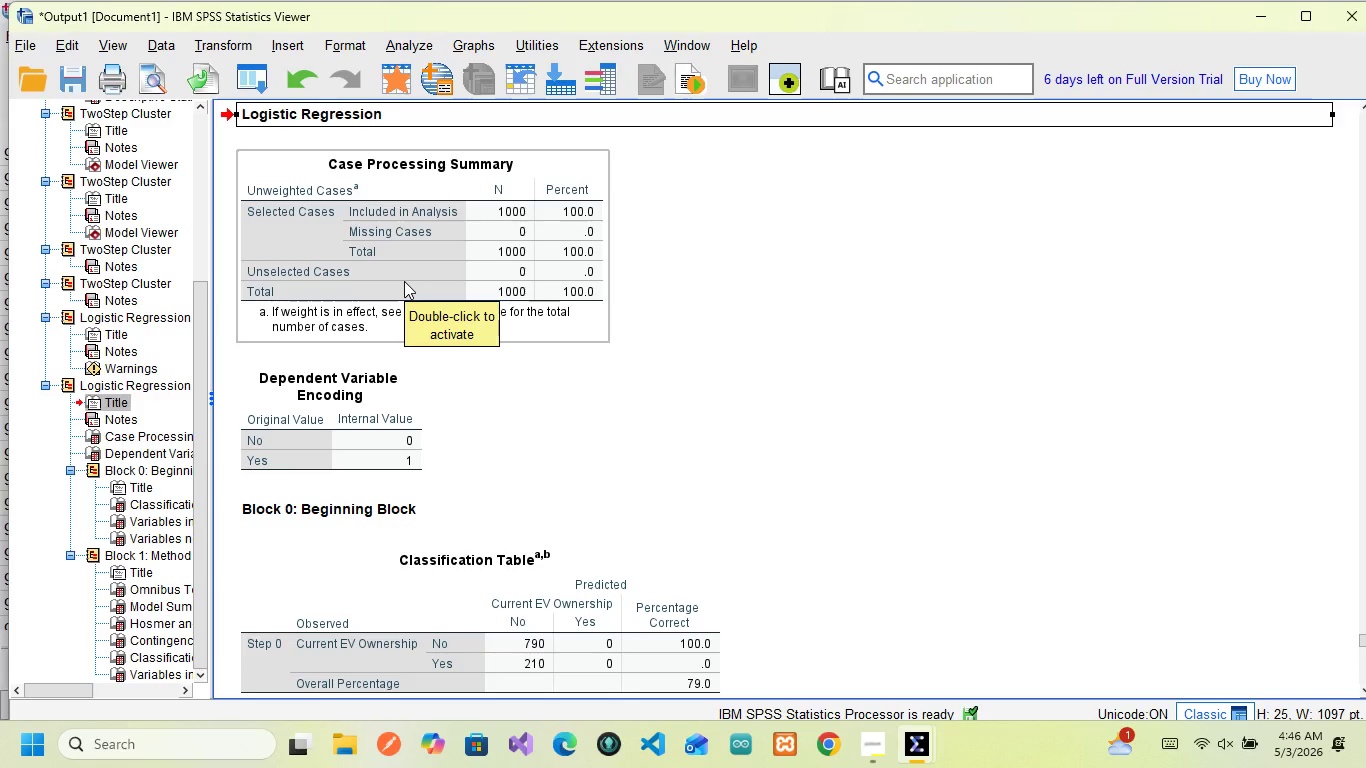 
wait(16.03)
 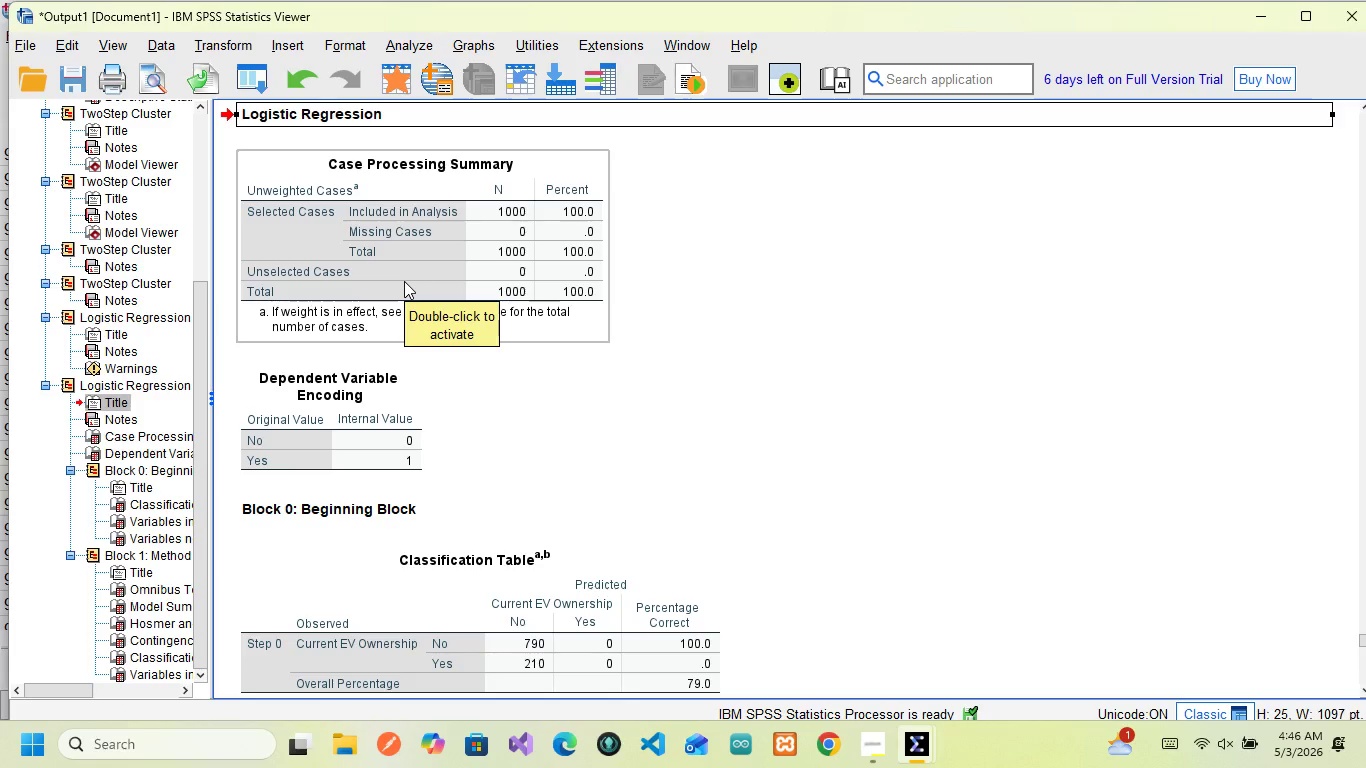 
scroll: coordinate [602, 437], scroll_direction: up, amount: 1.0
 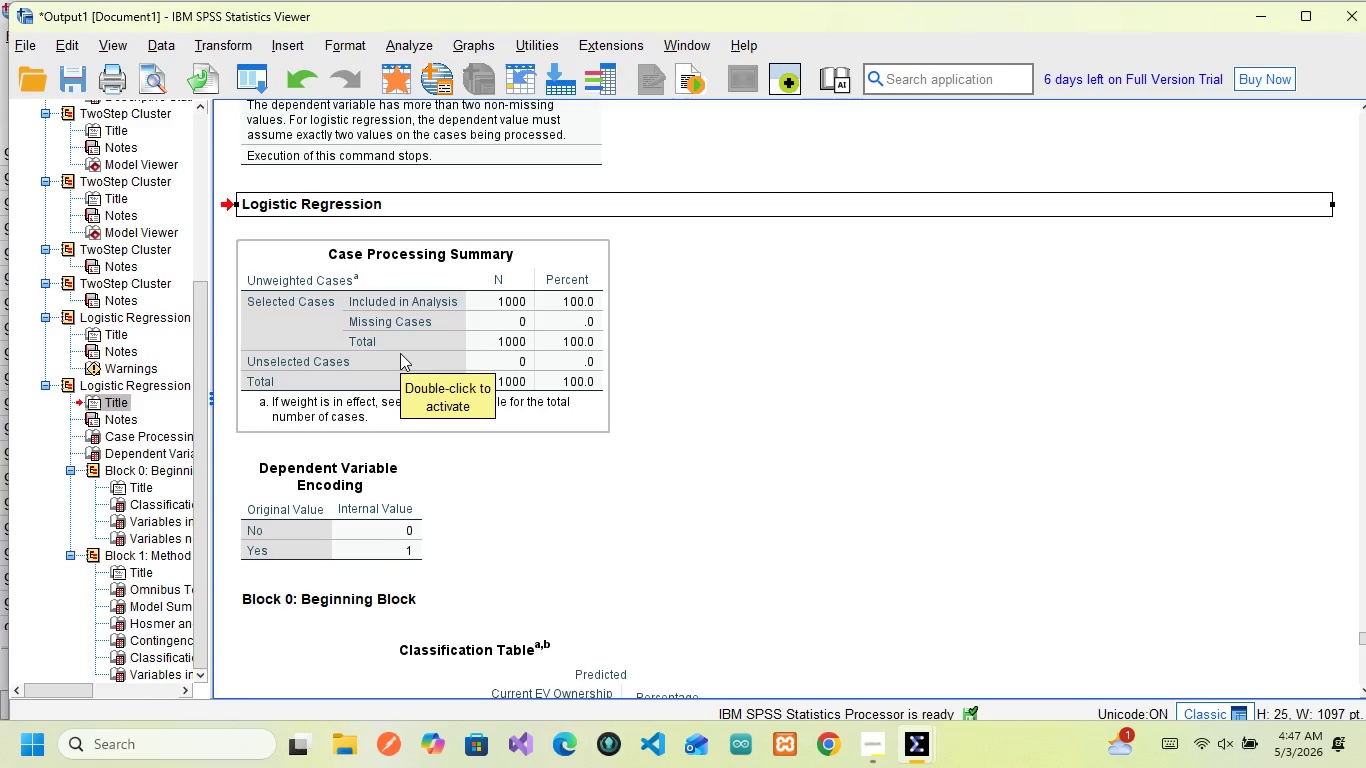 
wait(58.41)
 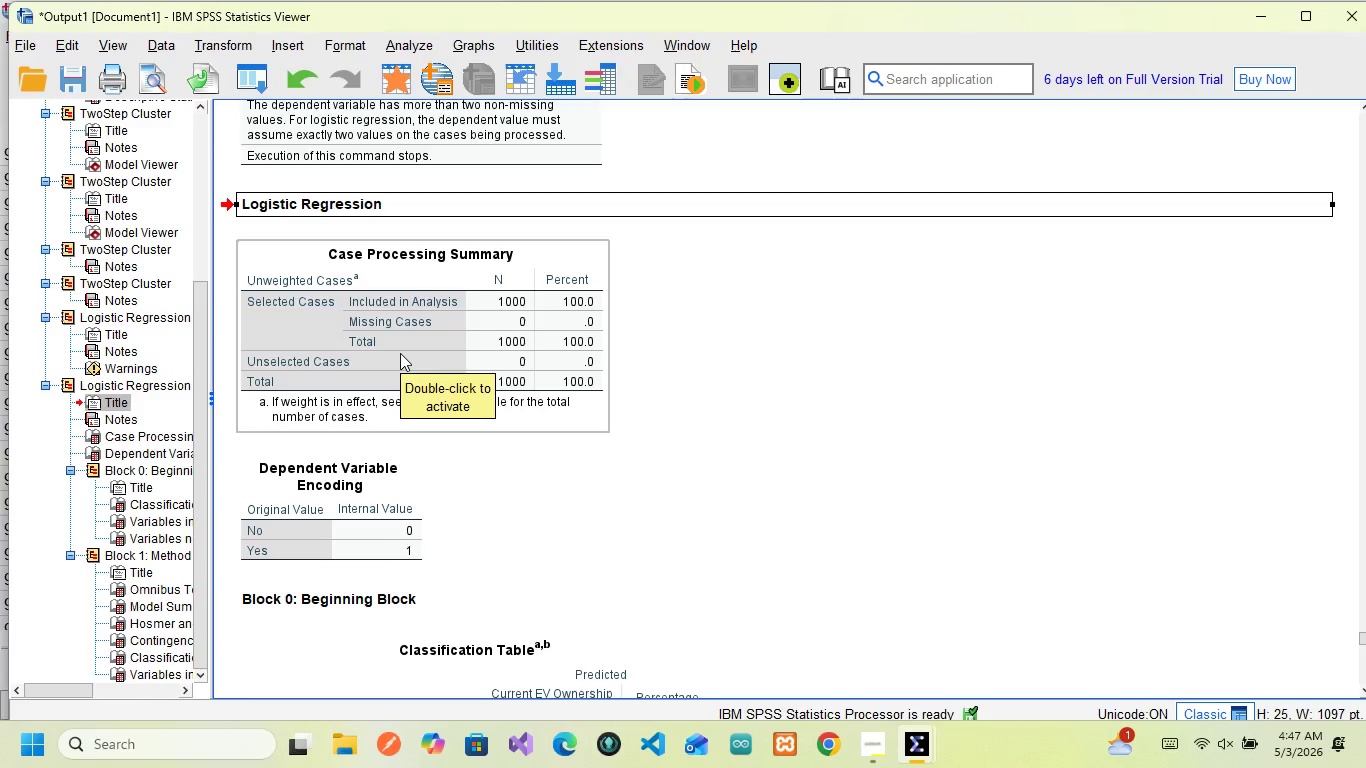 
mouse_move([418, 265])
 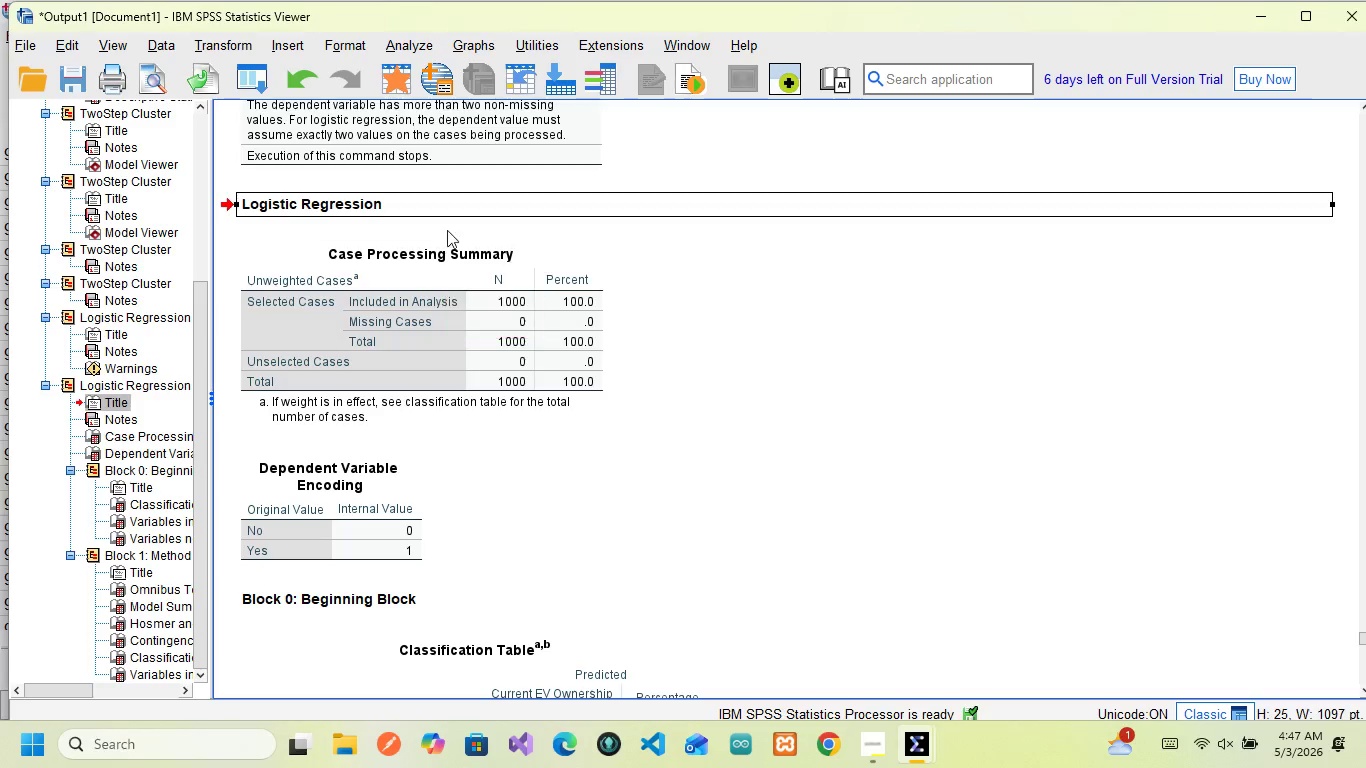 
left_click([274, 276])
 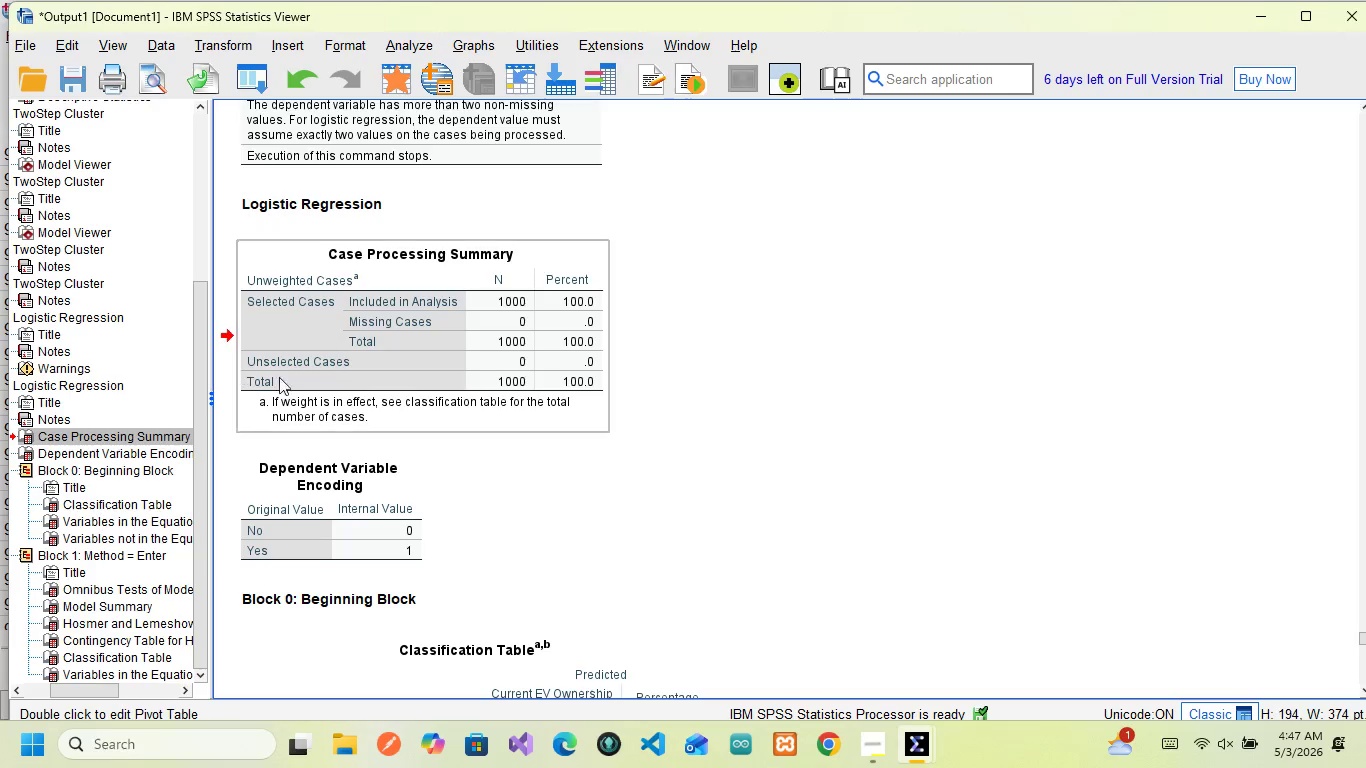 
wait(16.83)
 